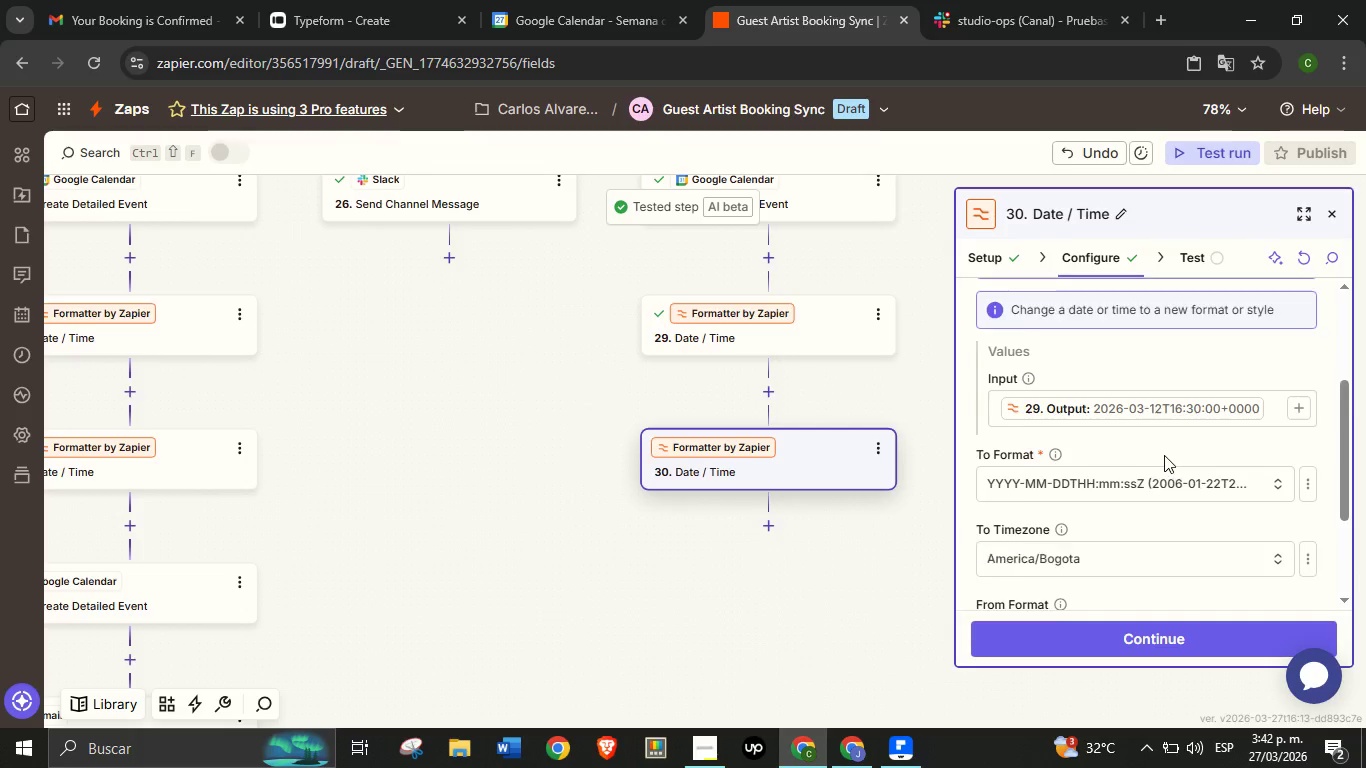 
scroll: coordinate [1137, 484], scroll_direction: down, amount: 2.0
 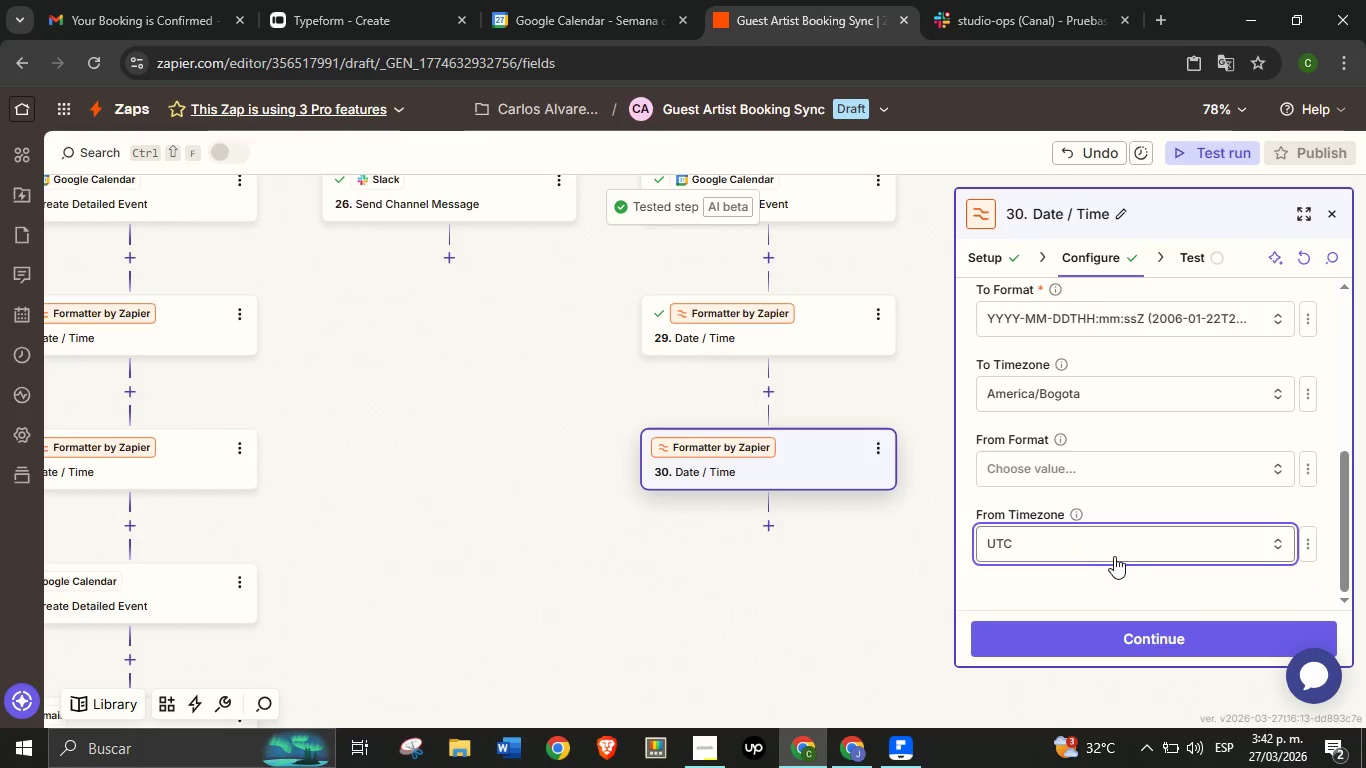 
left_click([1114, 556])
 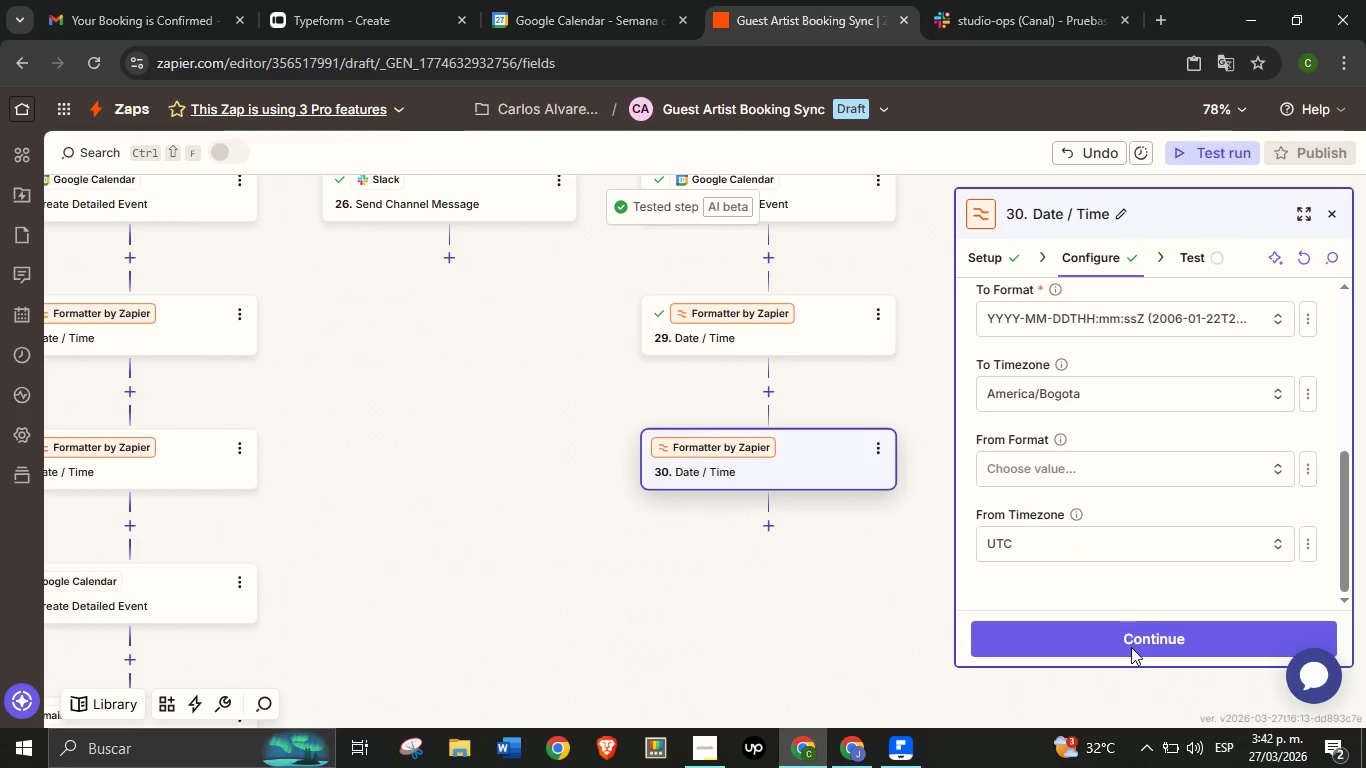 
left_click([1131, 647])
 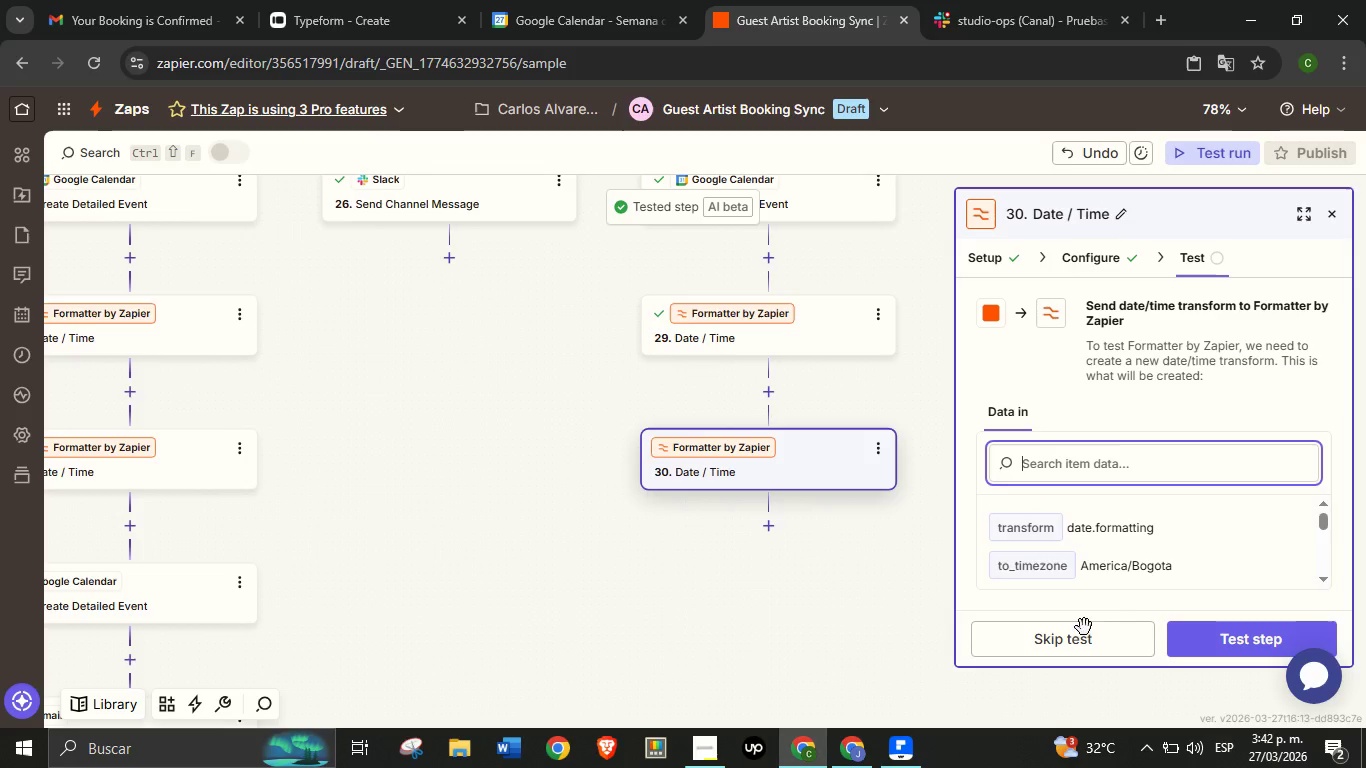 
left_click([1202, 643])
 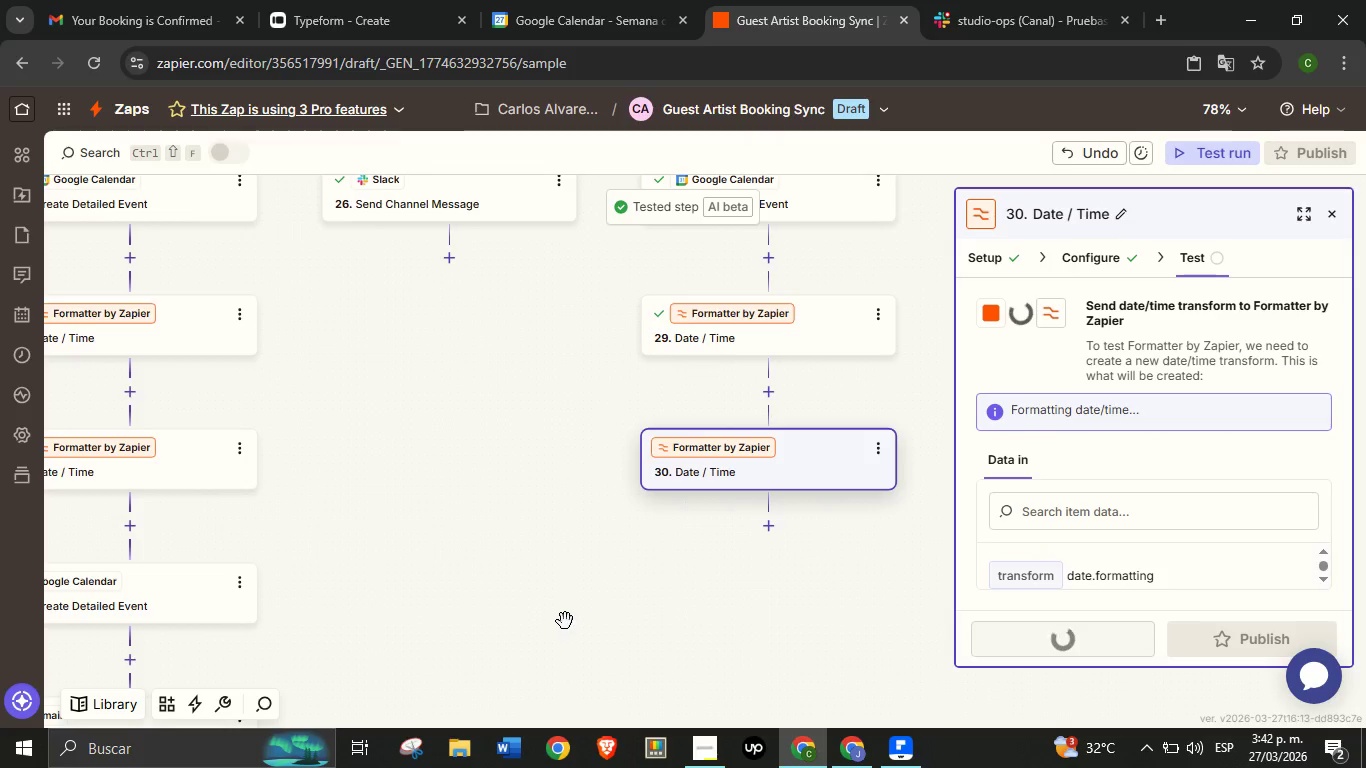 
left_click_drag(start_coordinate=[566, 622], to_coordinate=[621, 452])
 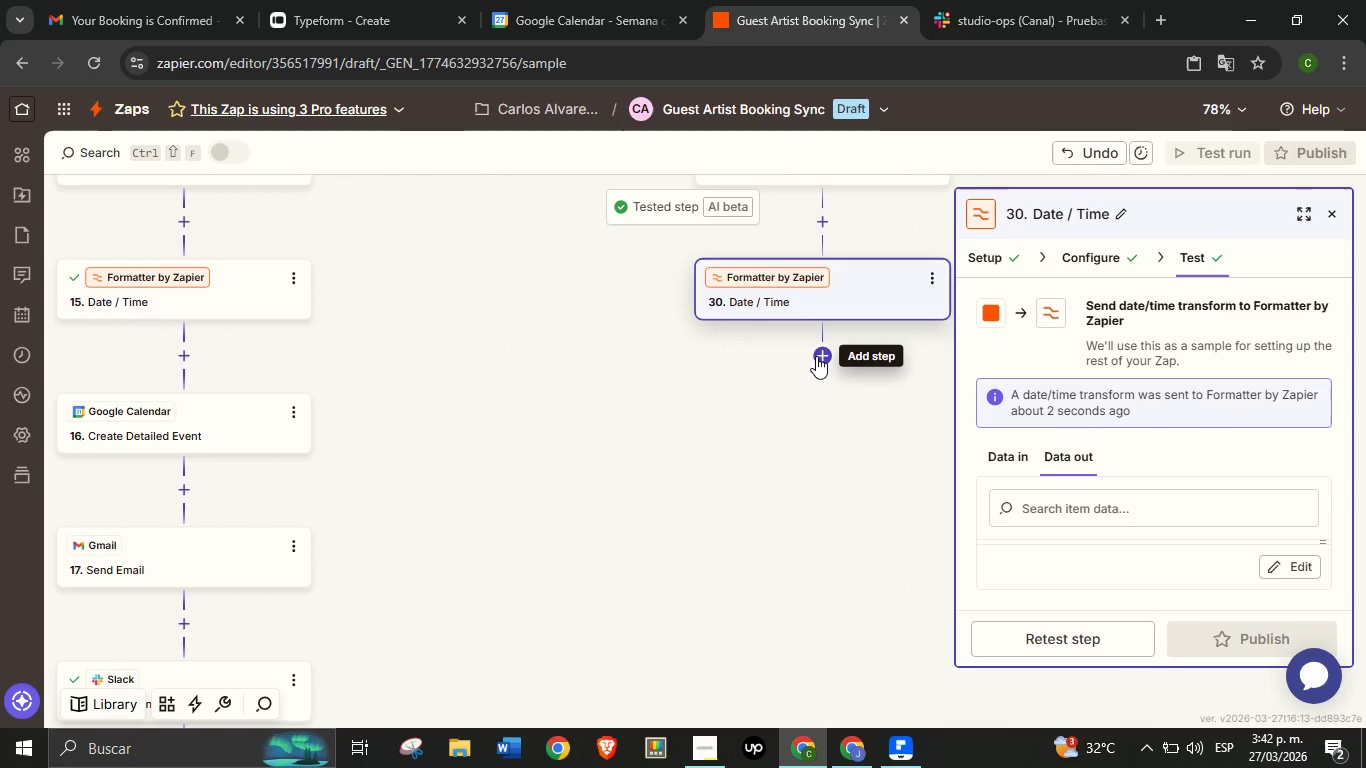 
wait(6.58)
 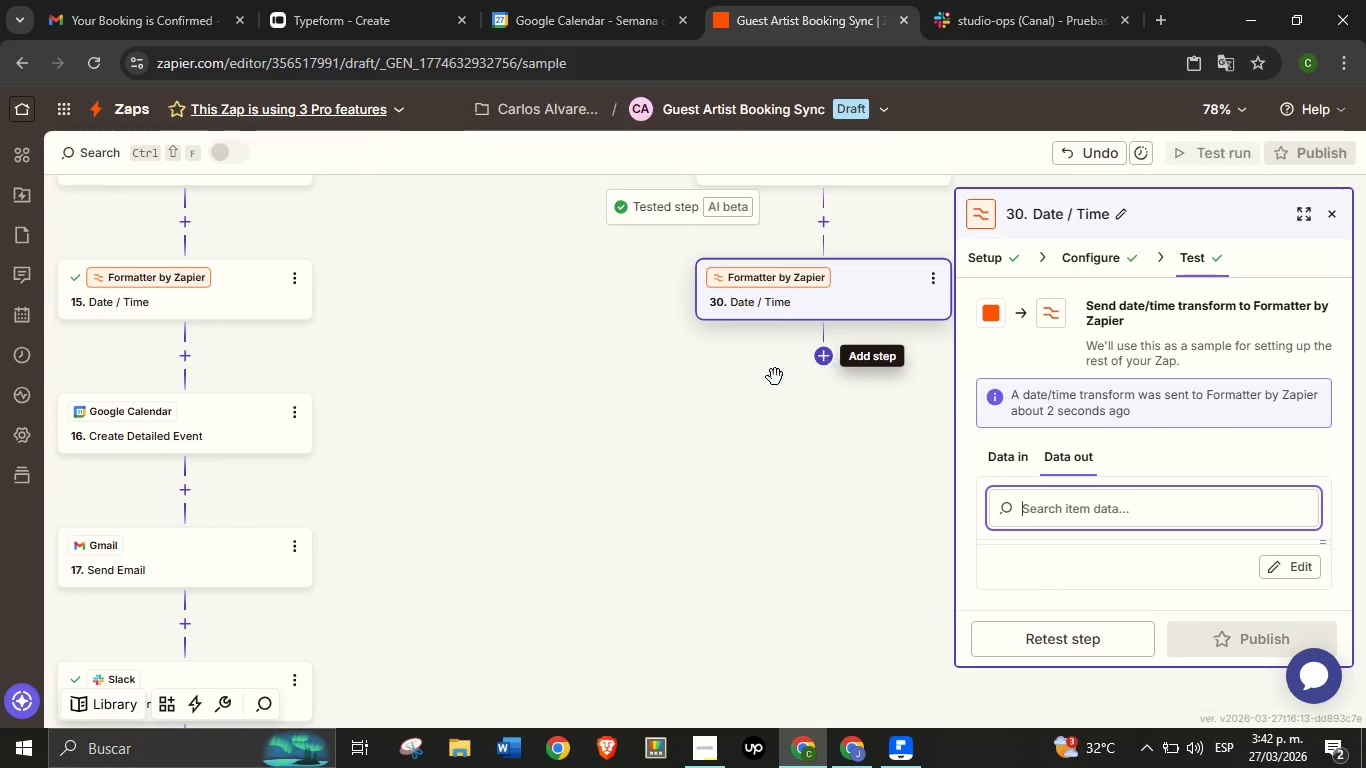 
left_click([820, 360])
 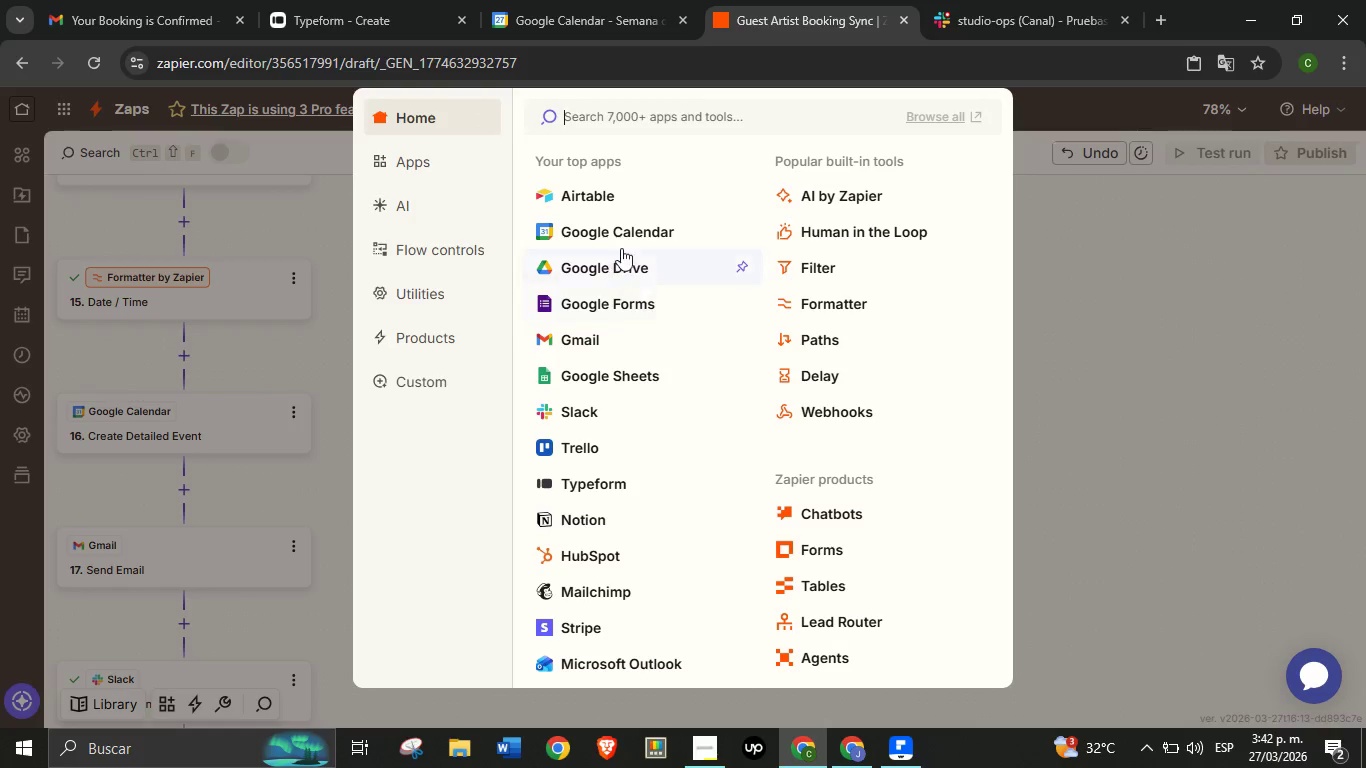 
wait(6.36)
 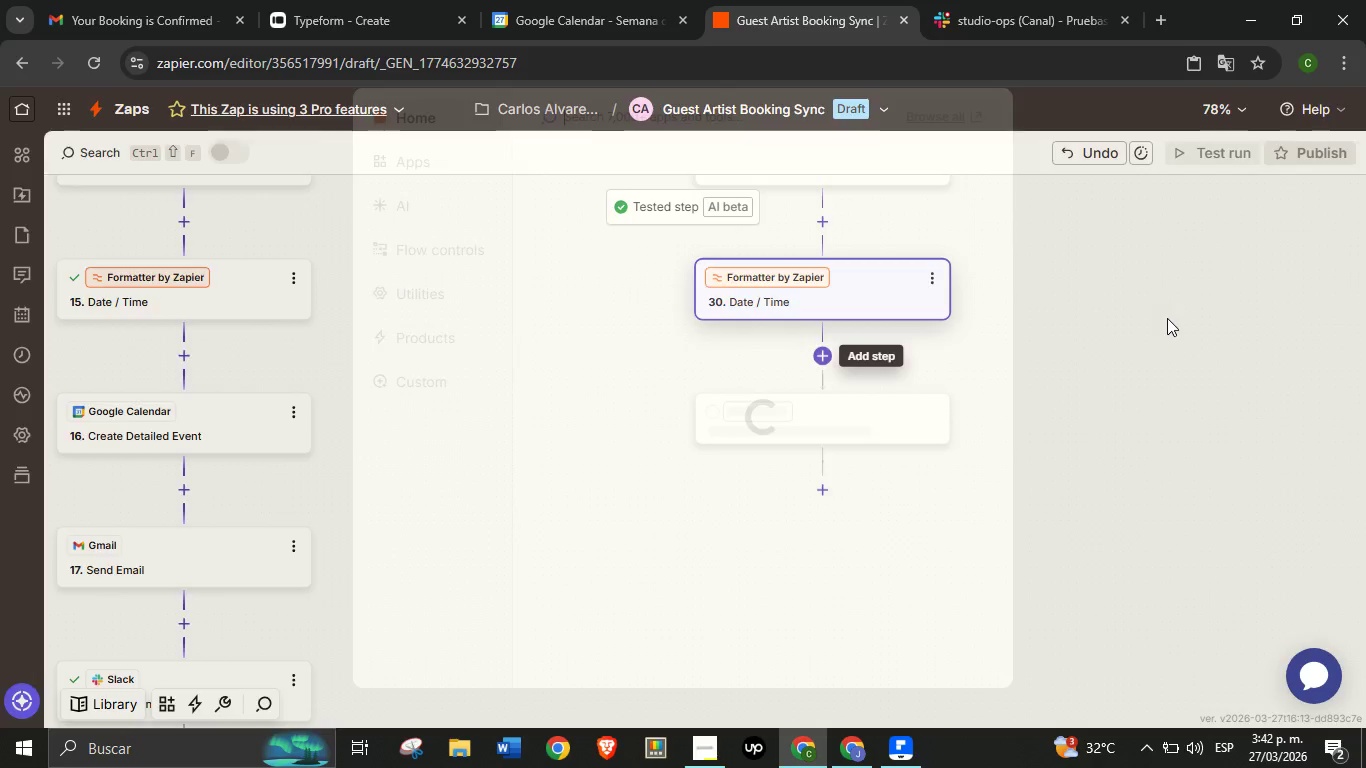 
left_click([628, 234])
 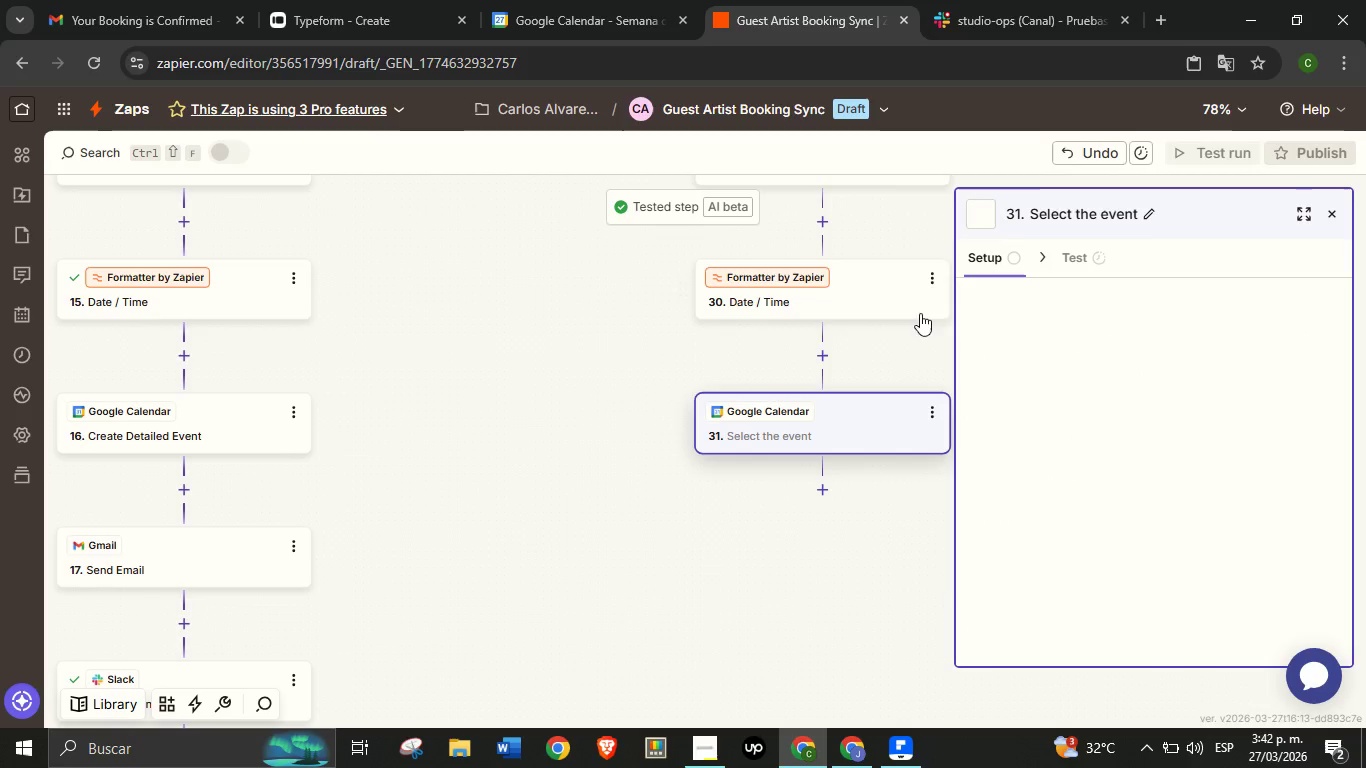 
mouse_move([1101, 373])
 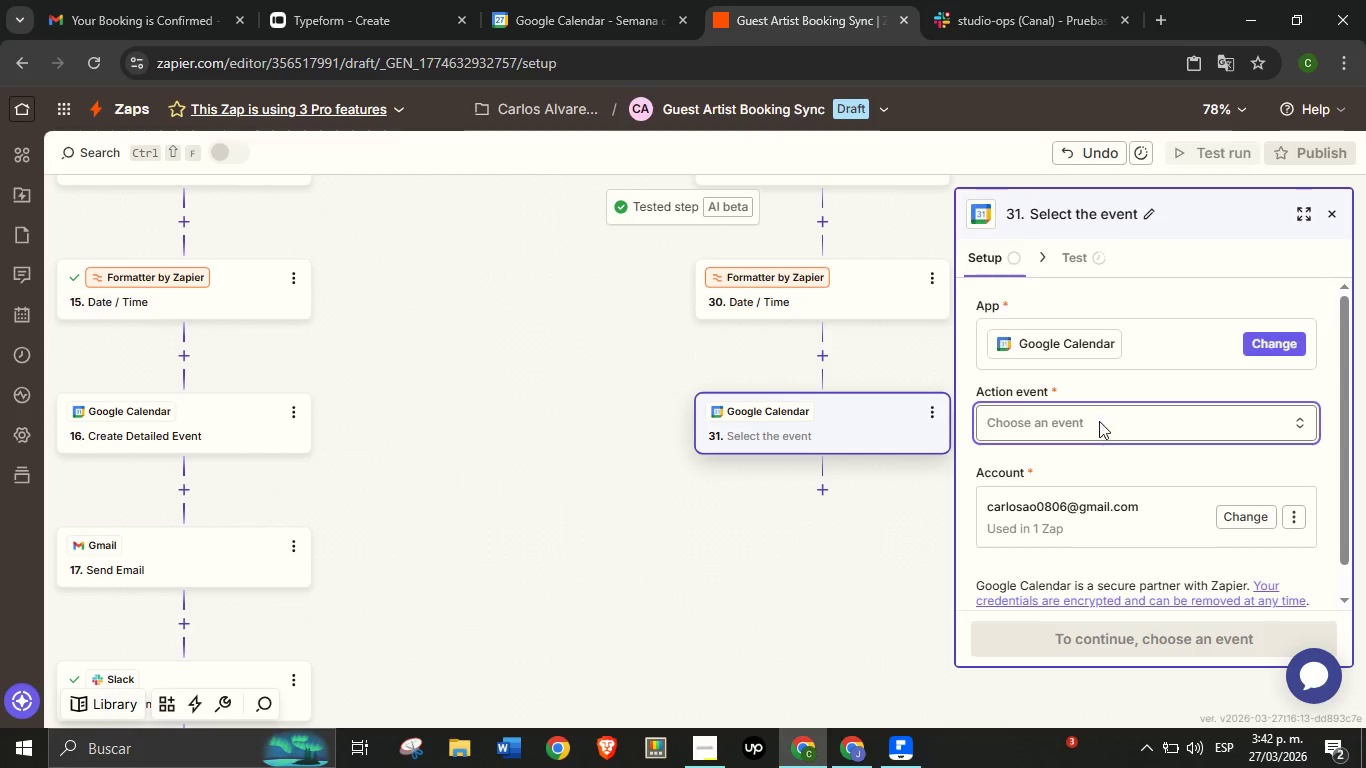 
left_click([1099, 421])
 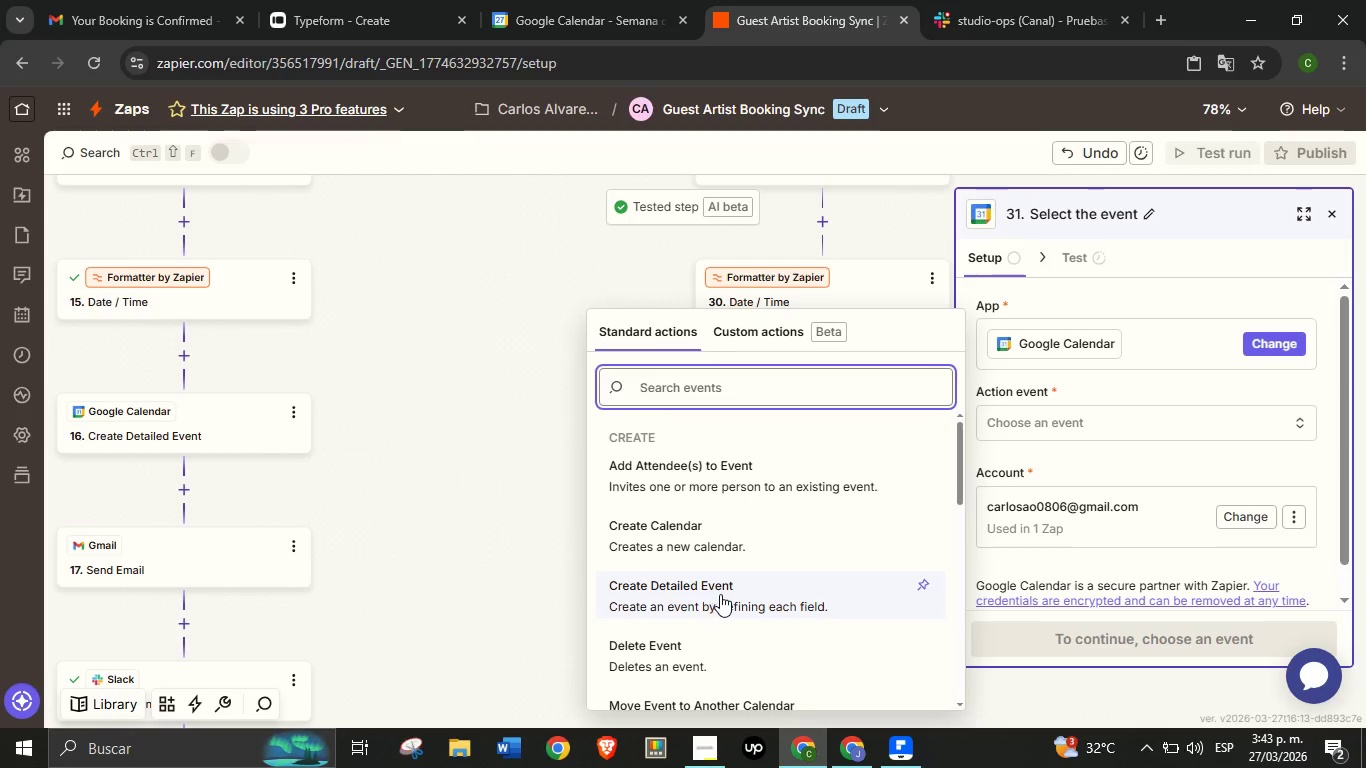 
left_click([720, 594])
 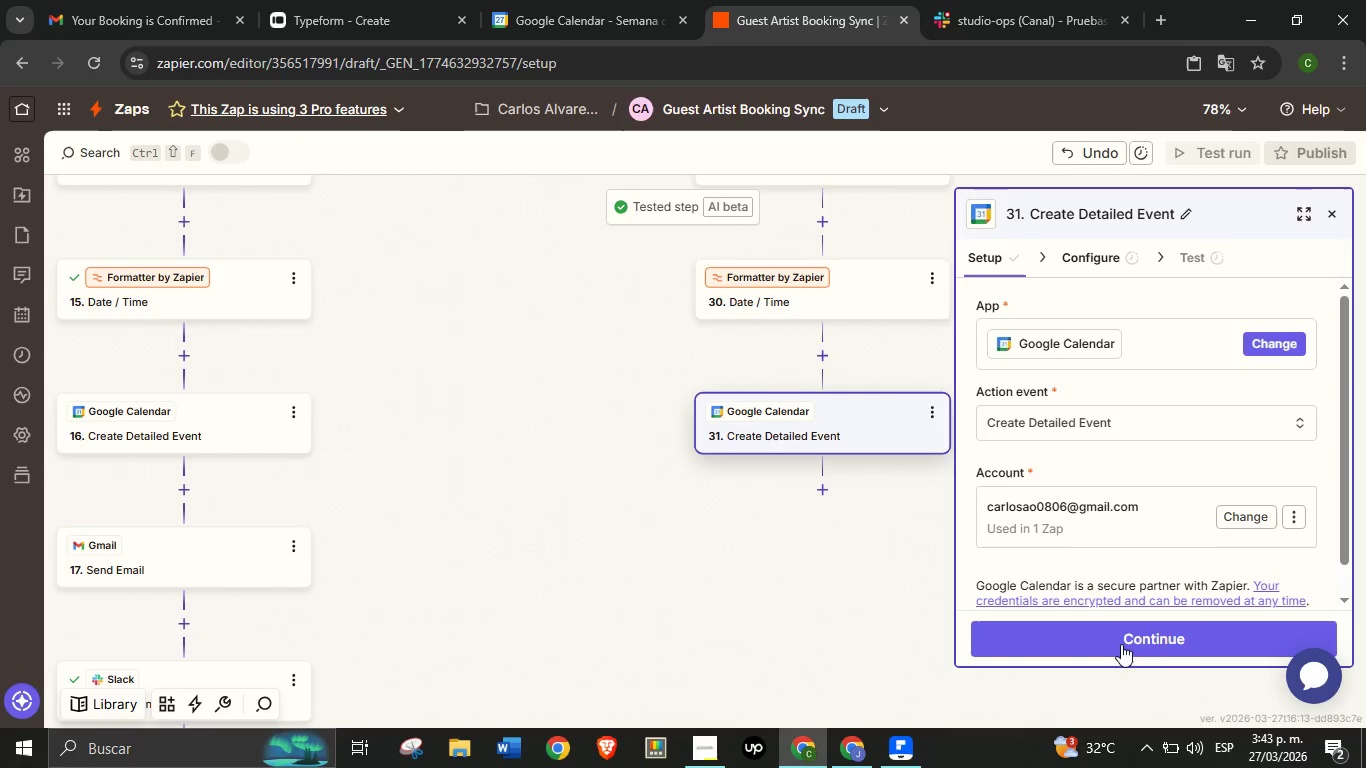 
left_click([1125, 647])
 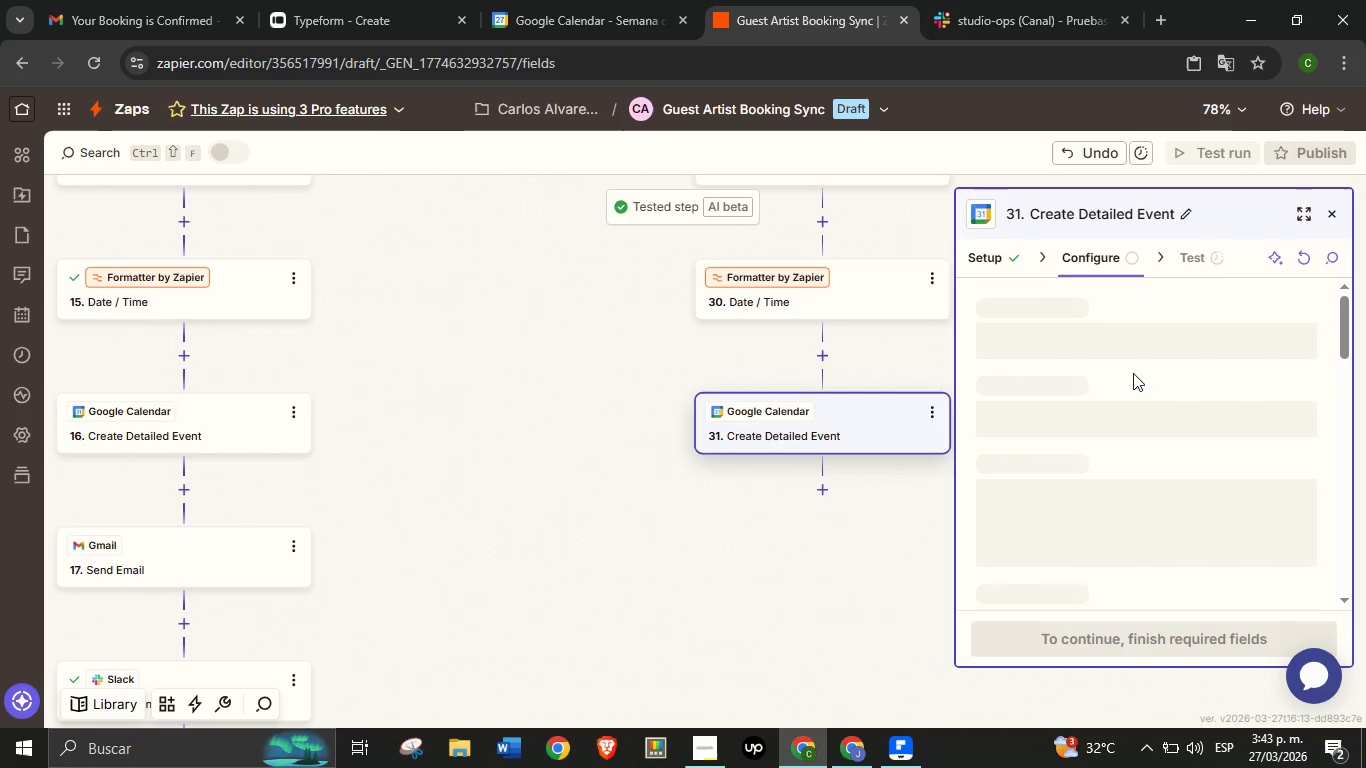 
mouse_move([1127, 339])
 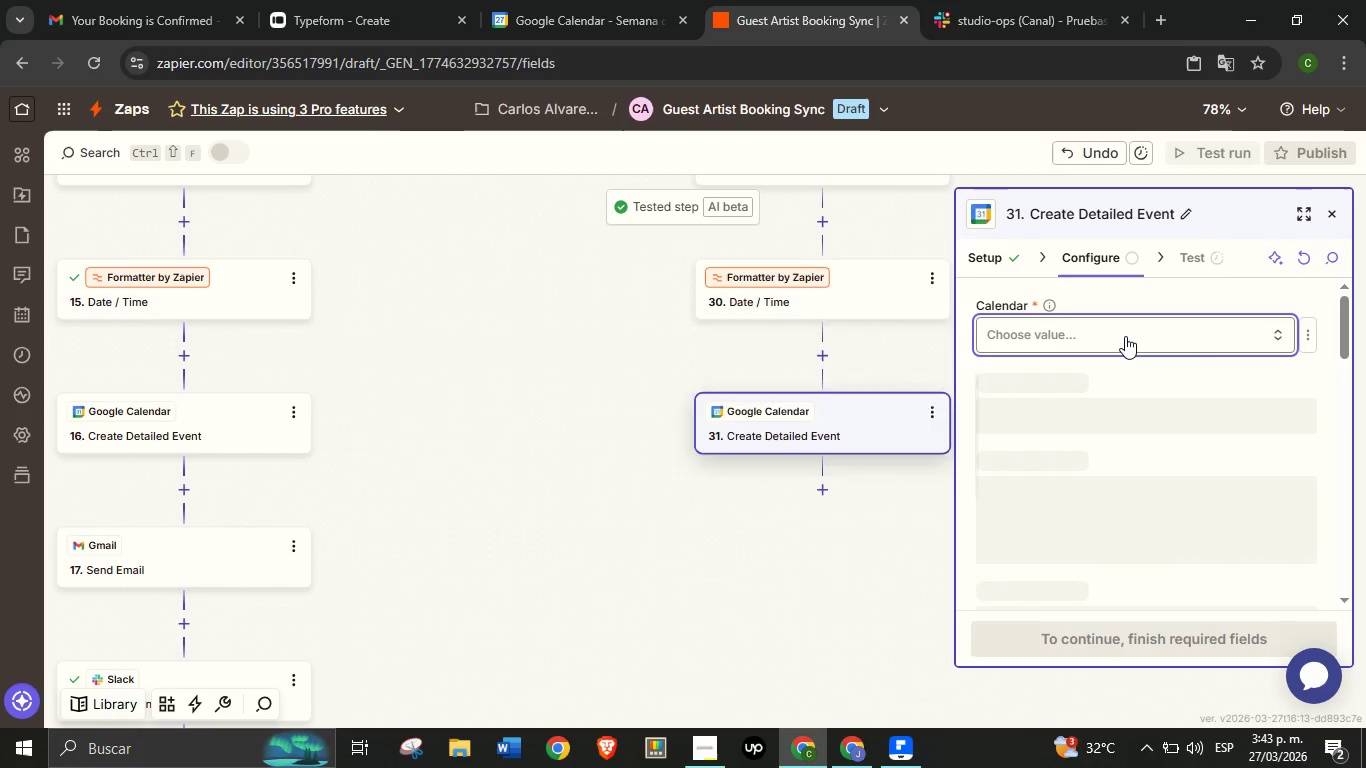 
left_click([1125, 336])
 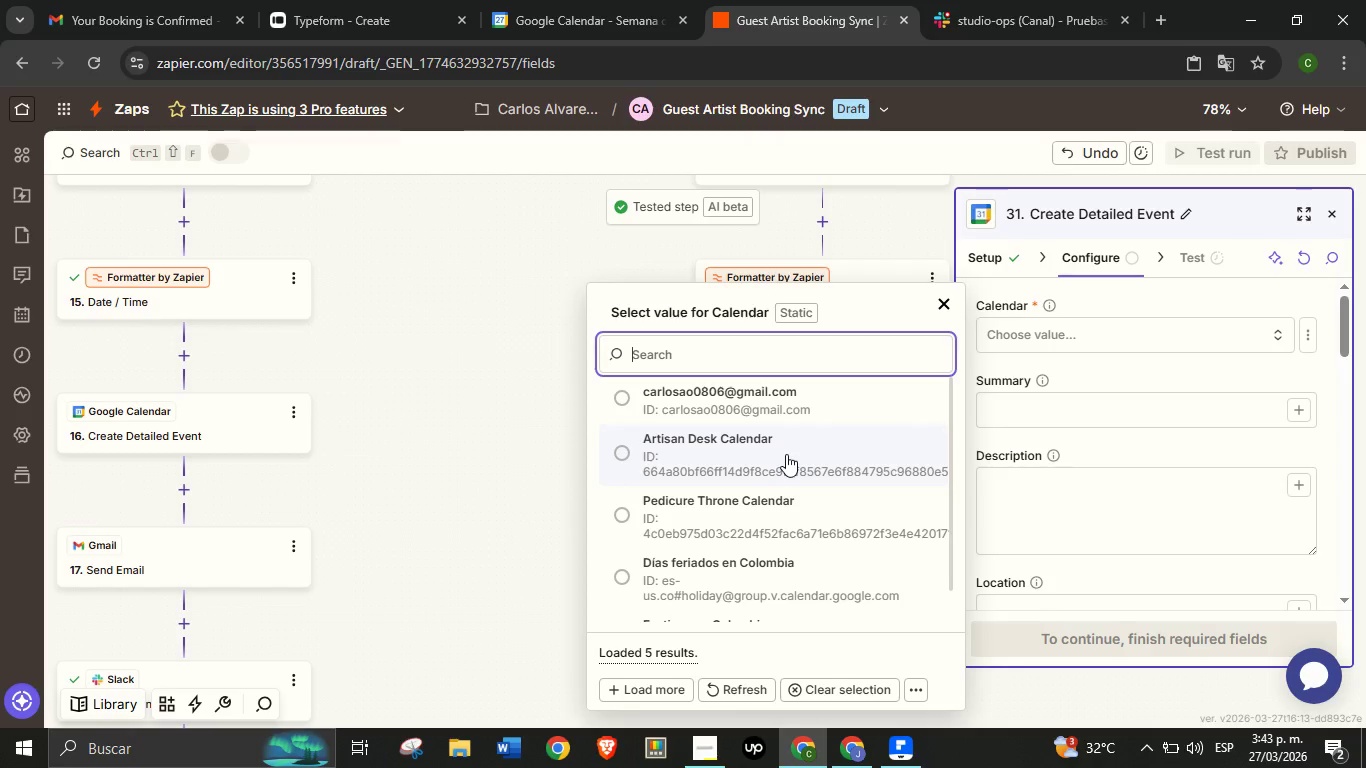 
left_click([786, 454])
 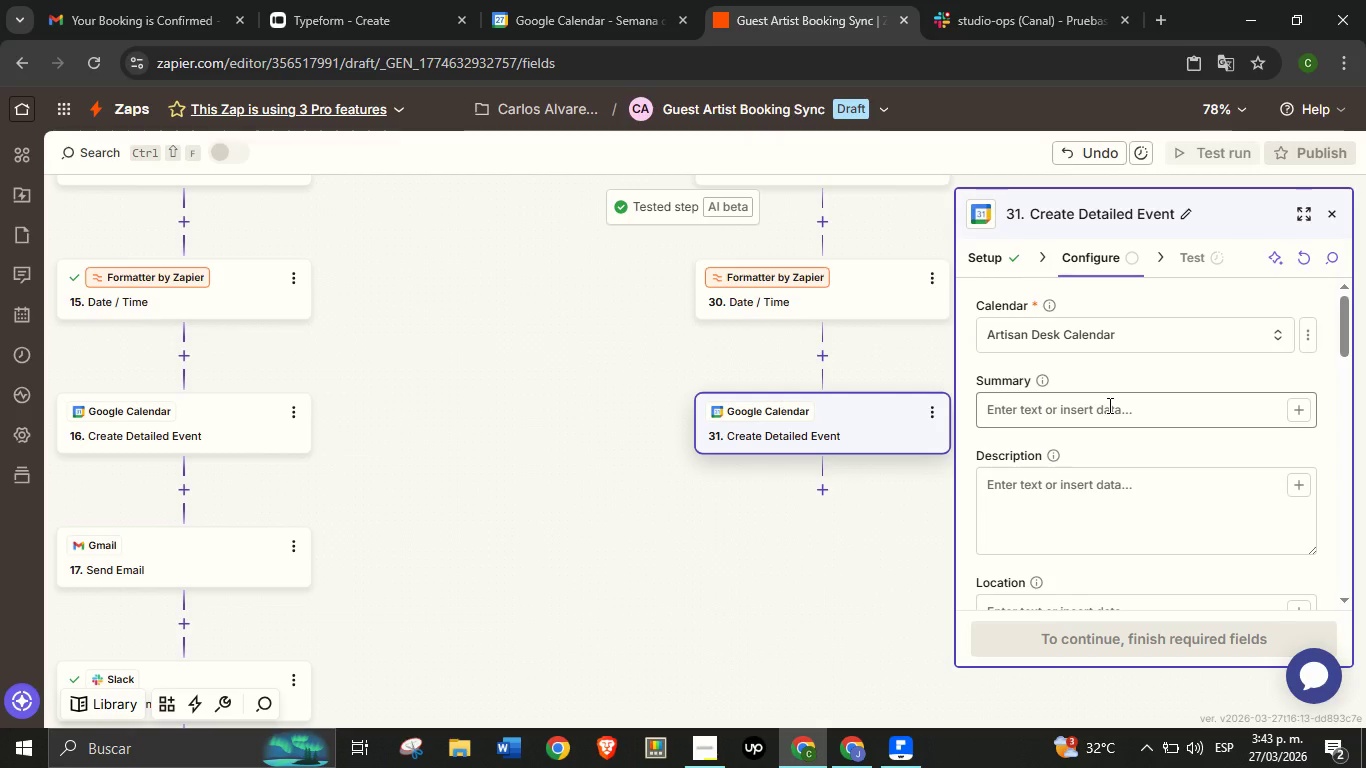 
wait(14.86)
 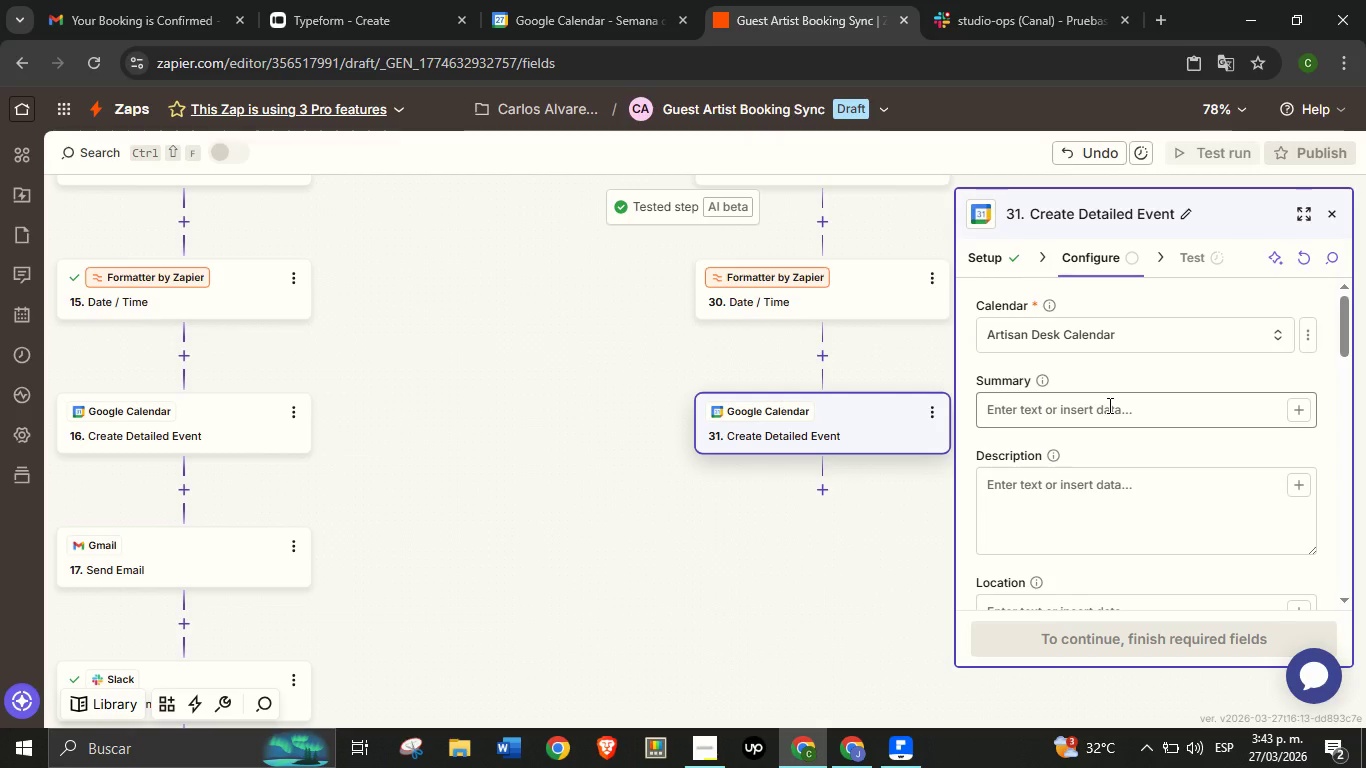 
left_click([1100, 405])
 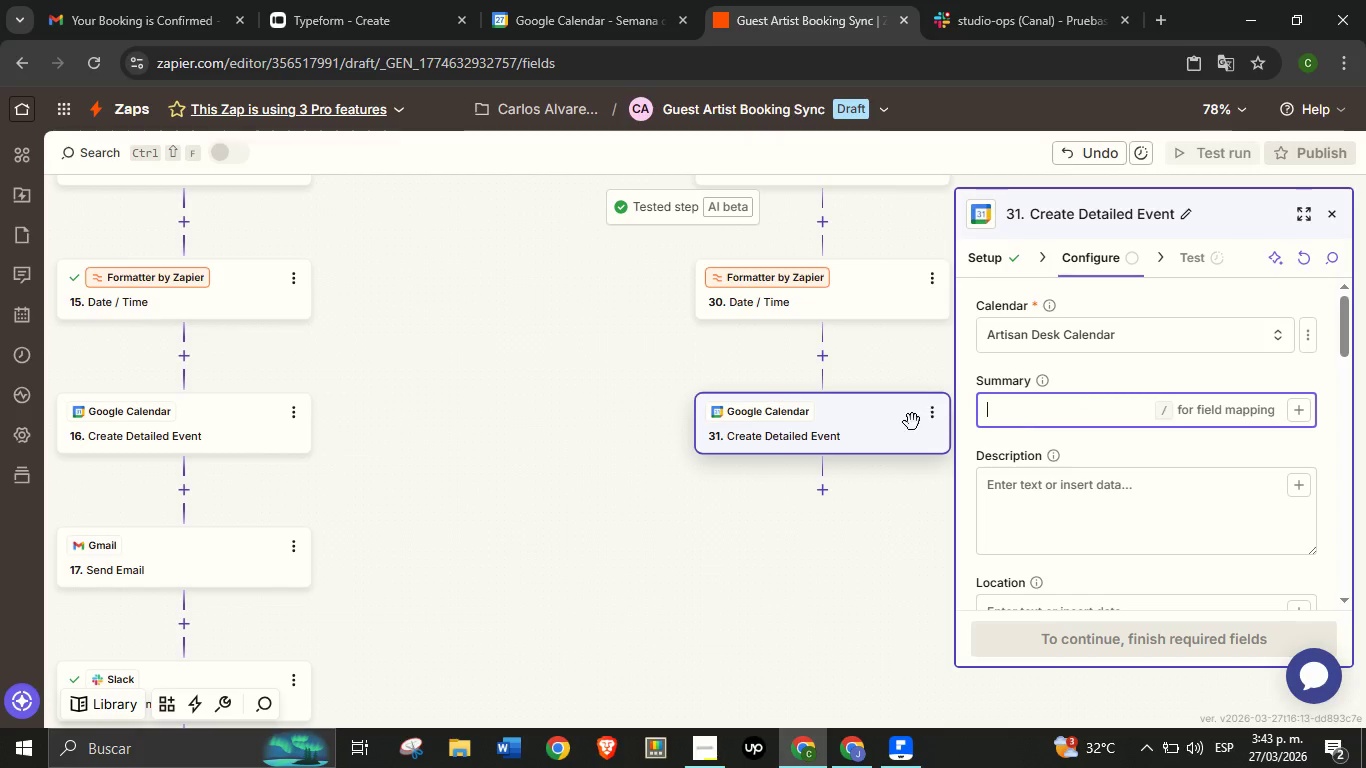 
scroll: coordinate [683, 447], scroll_direction: up, amount: 12.0
 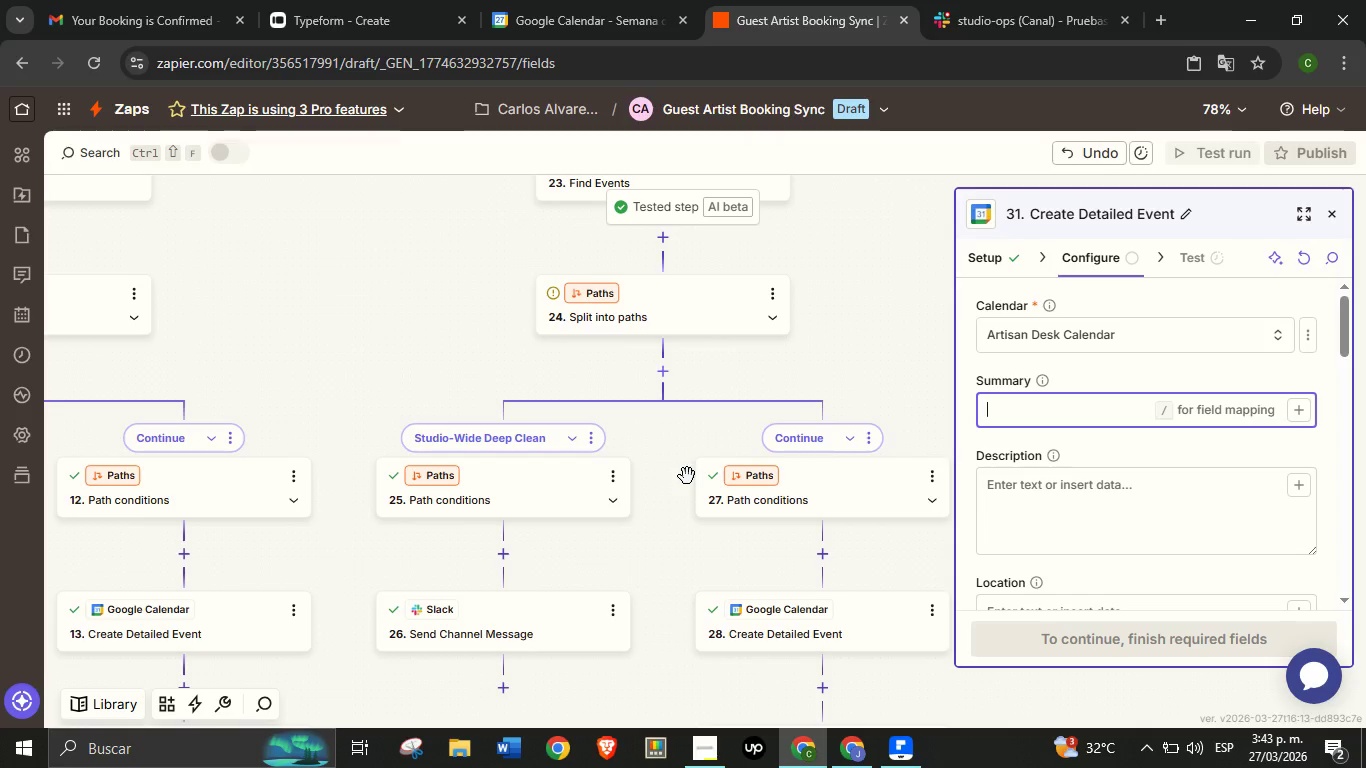 
scroll: coordinate [730, 481], scroll_direction: down, amount: 4.0
 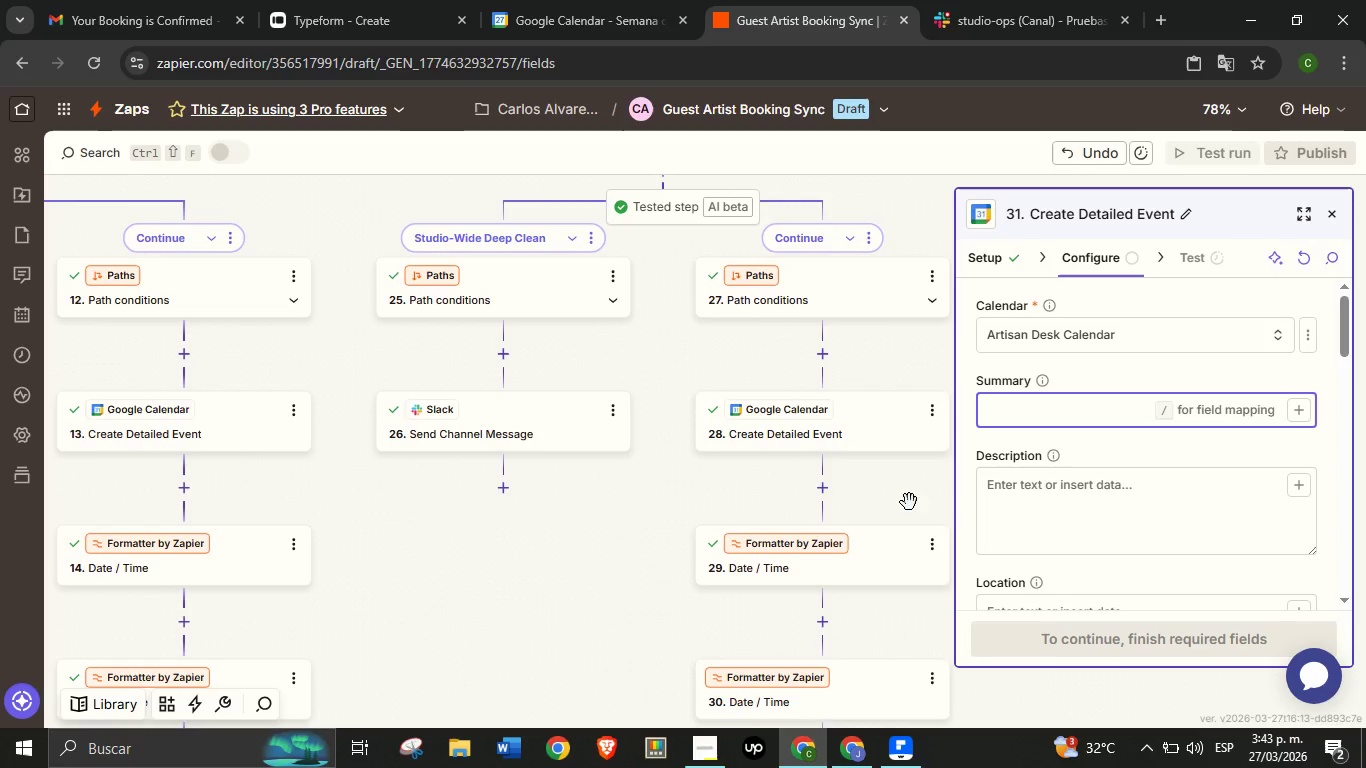 
scroll: coordinate [992, 490], scroll_direction: up, amount: 1.0
 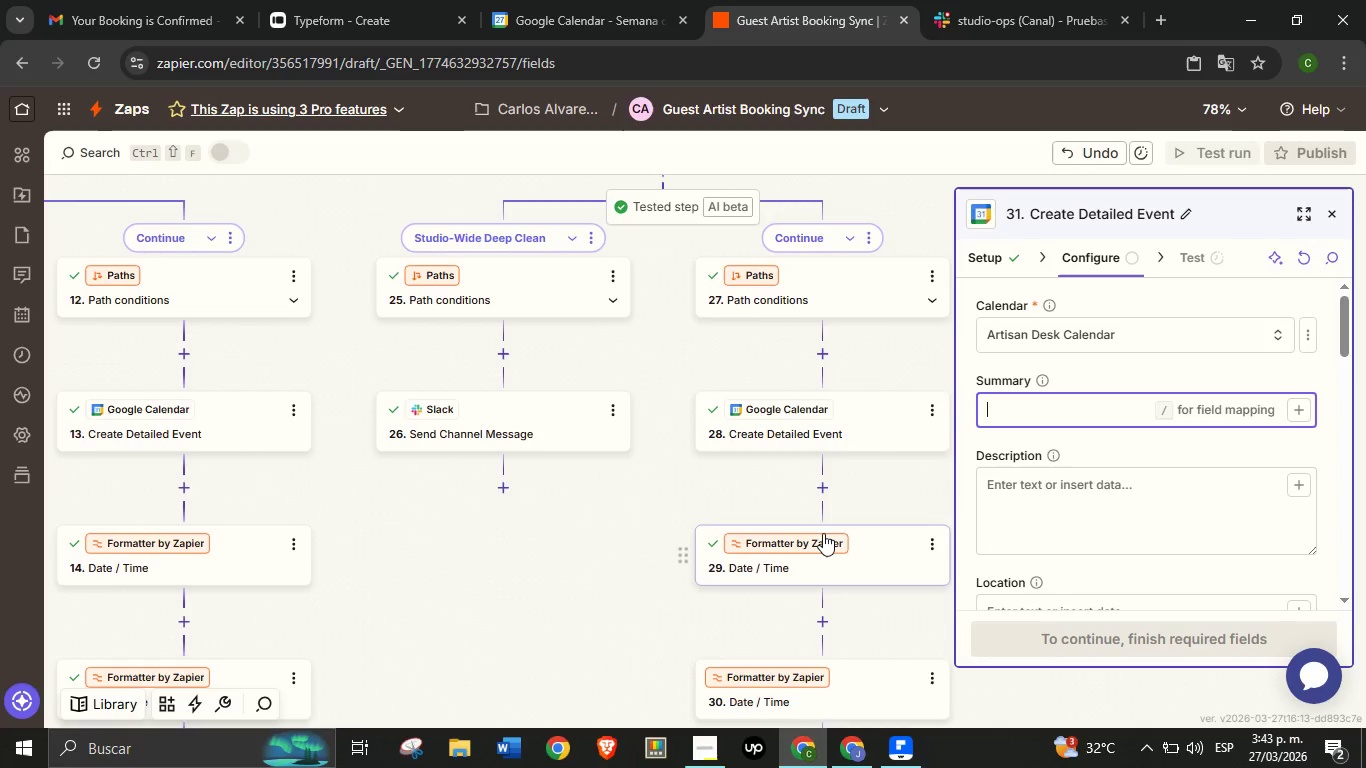 
type(Studio-Wei)
key(Backspace)
key(Backspace)
type(ide Deep Clean)
 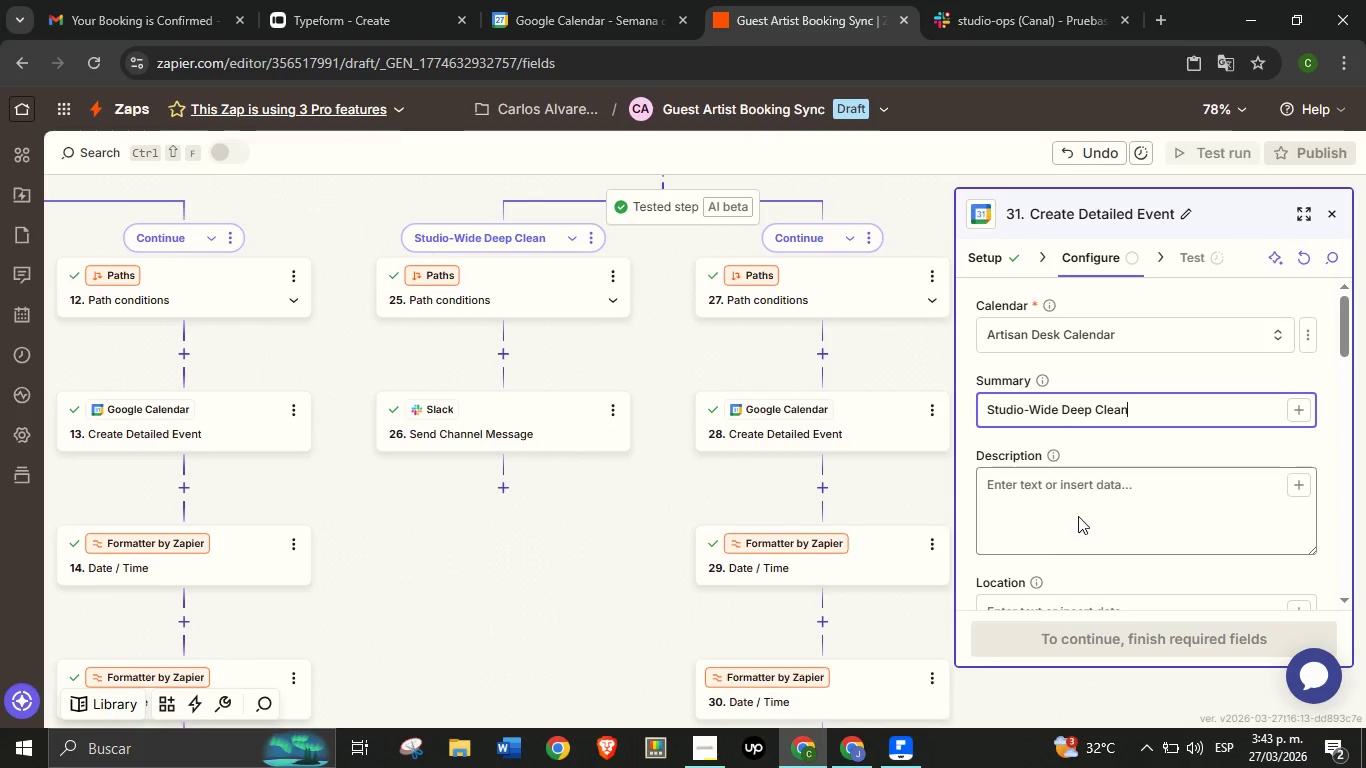 
left_click([1078, 516])
 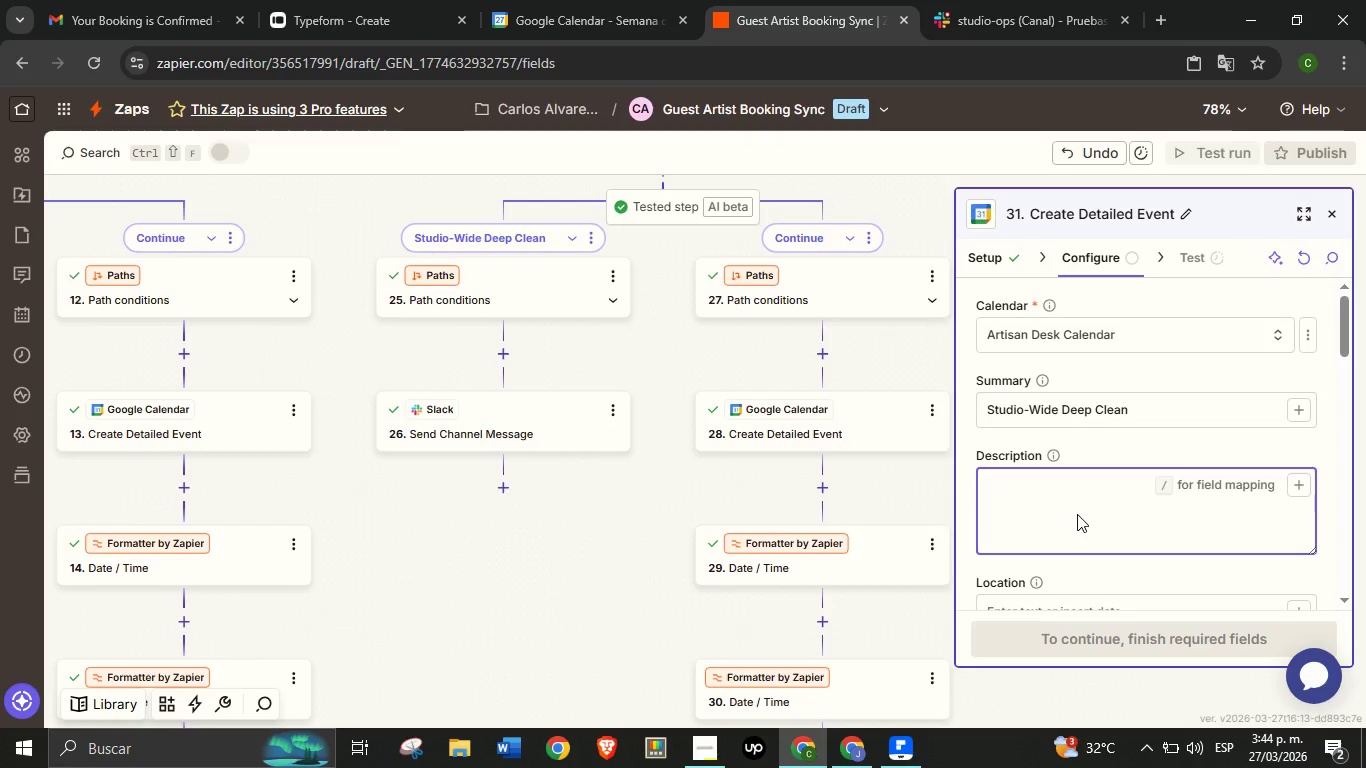 
wait(25.95)
 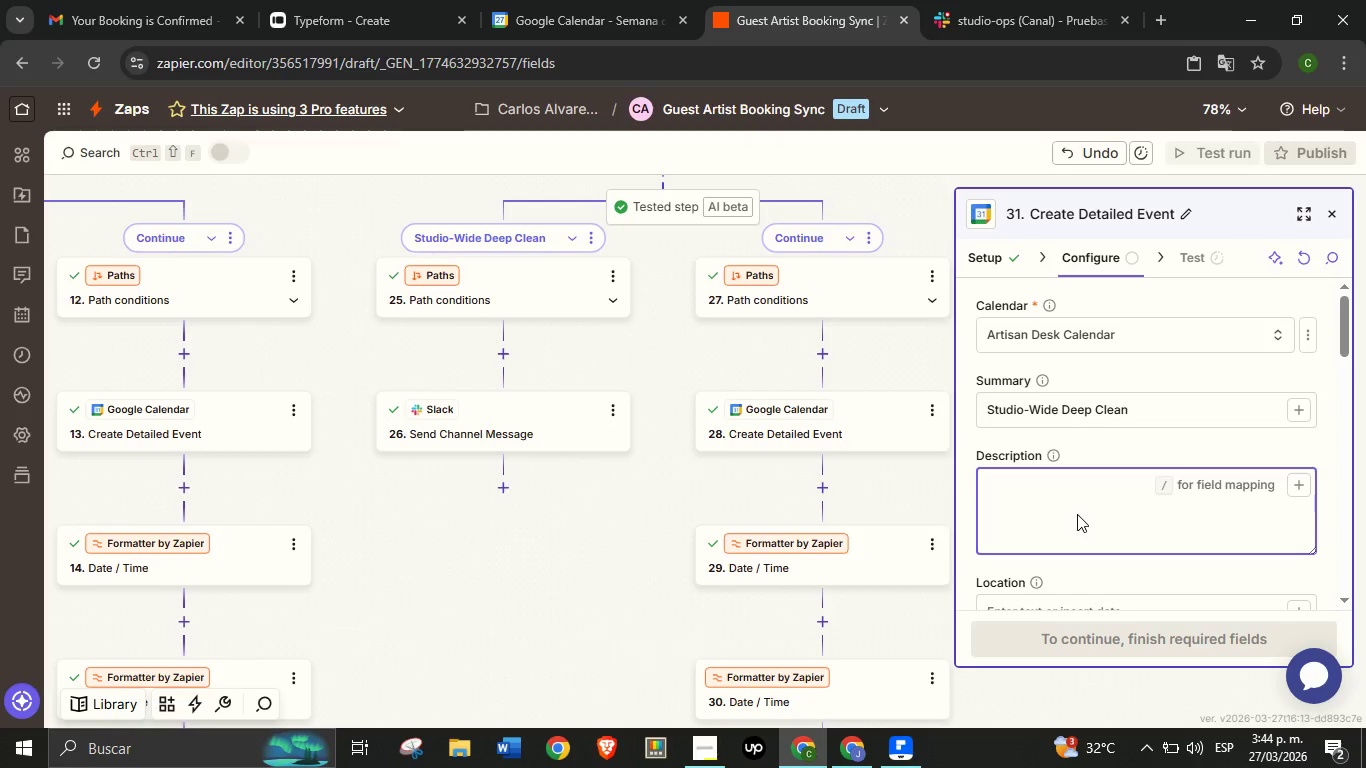 
type(This time is reserved for thr)
key(Backspace)
type(orough cleaning, disinfection, and r)
key(Backspace)
type(preparation of the station to ensure optimal hygiene standards and readiness for the next appointment.)
 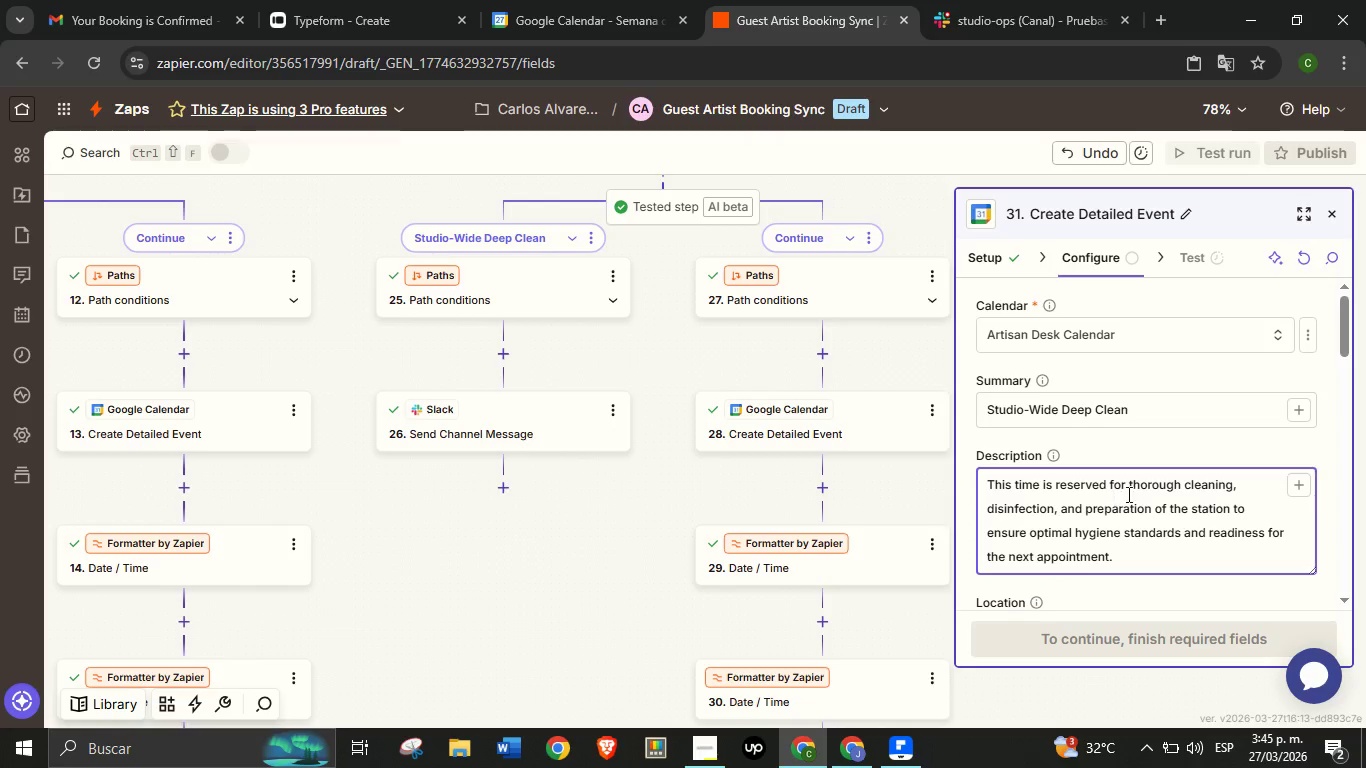 
scroll: coordinate [1131, 487], scroll_direction: down, amount: 1.0
 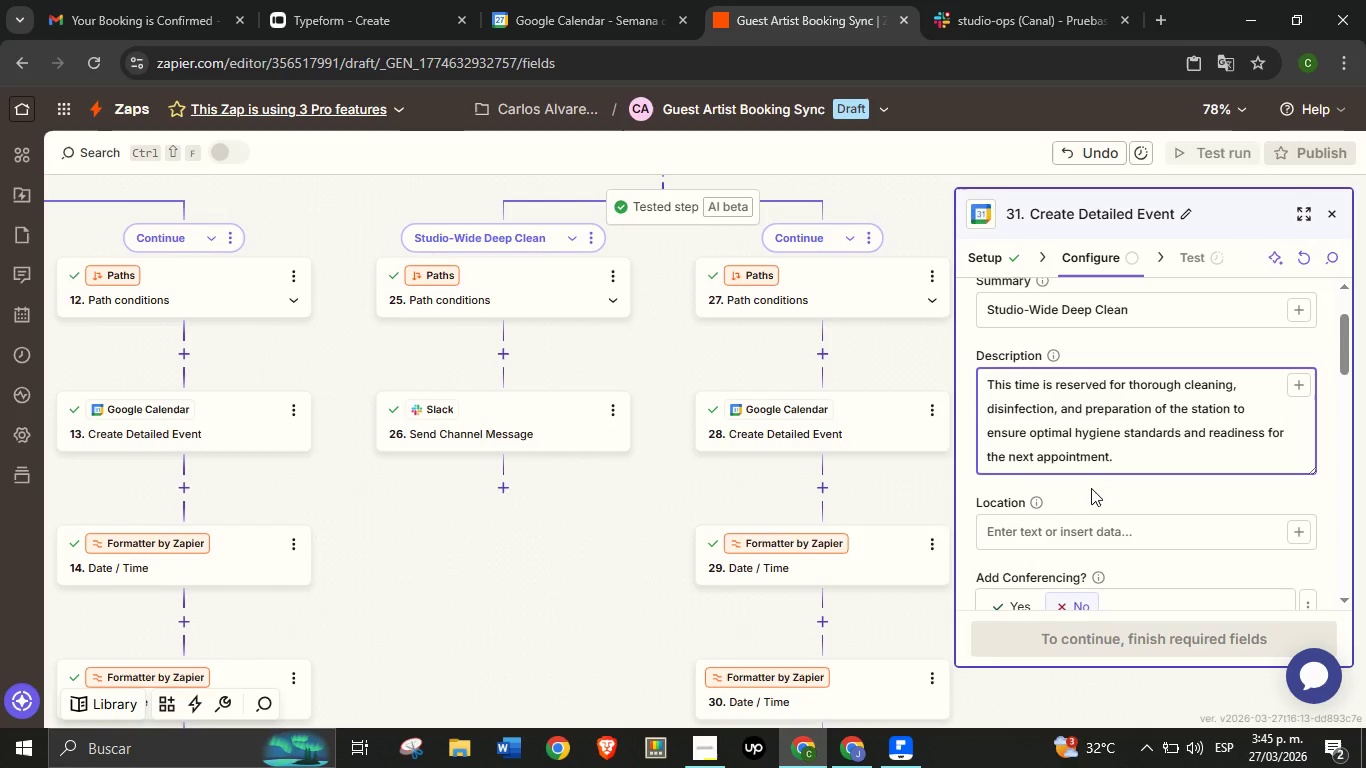 
left_click([1091, 488])
 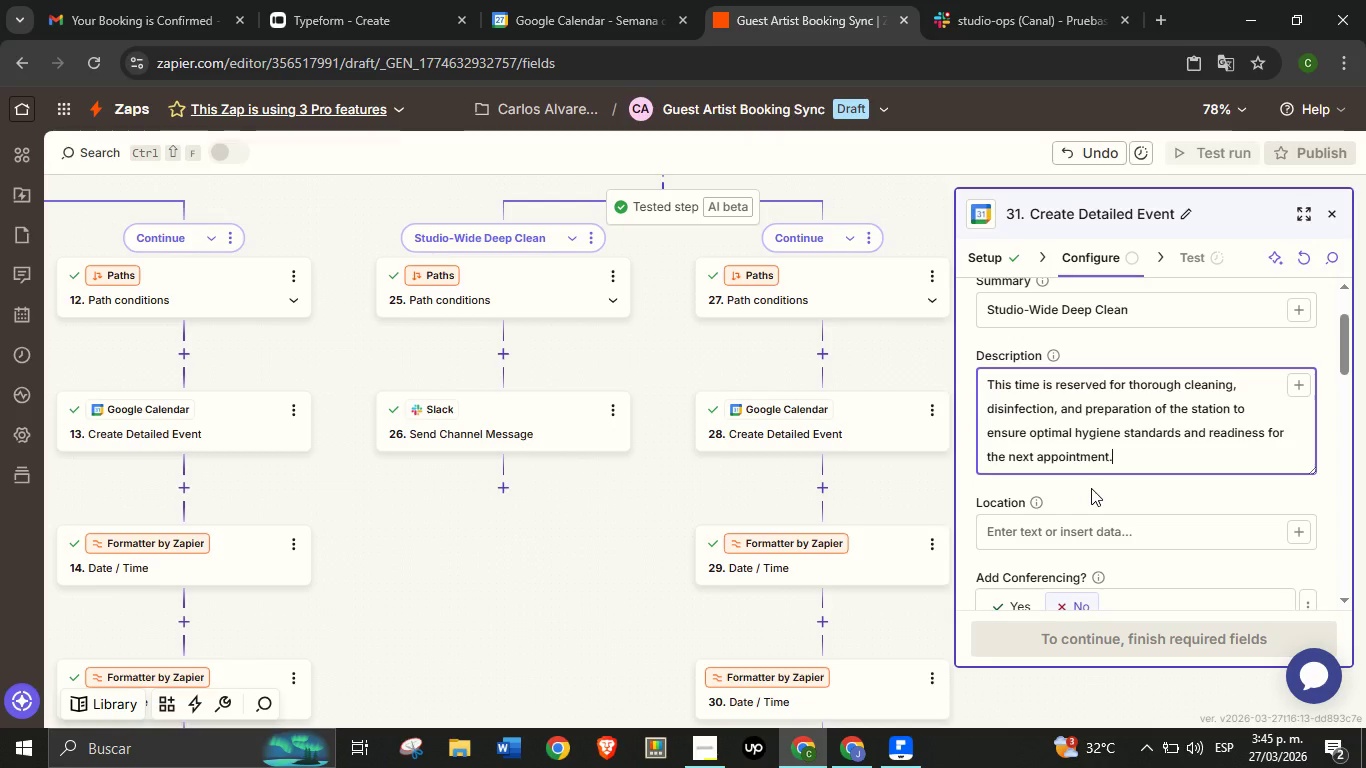 
wait(14.74)
 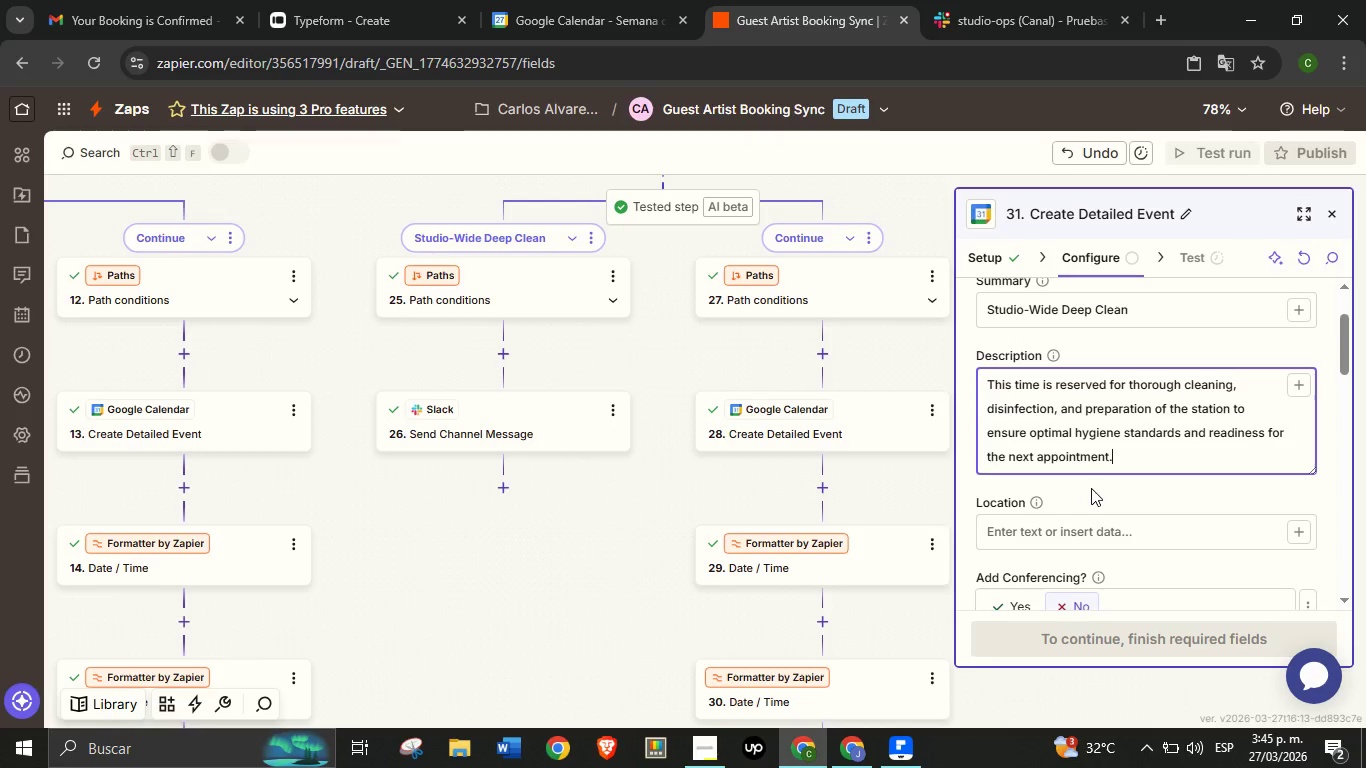 
scroll: coordinate [1091, 487], scroll_direction: down, amount: 2.0
 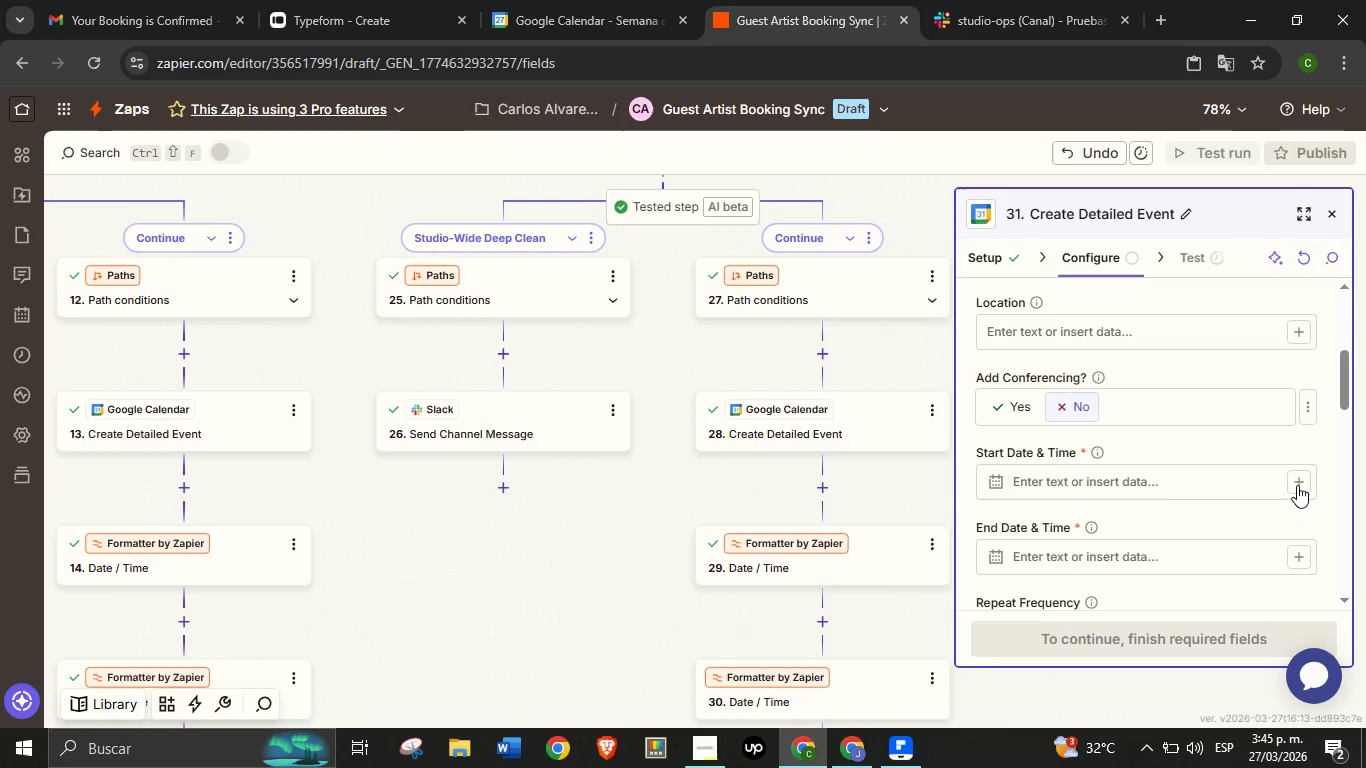 
left_click([1297, 485])
 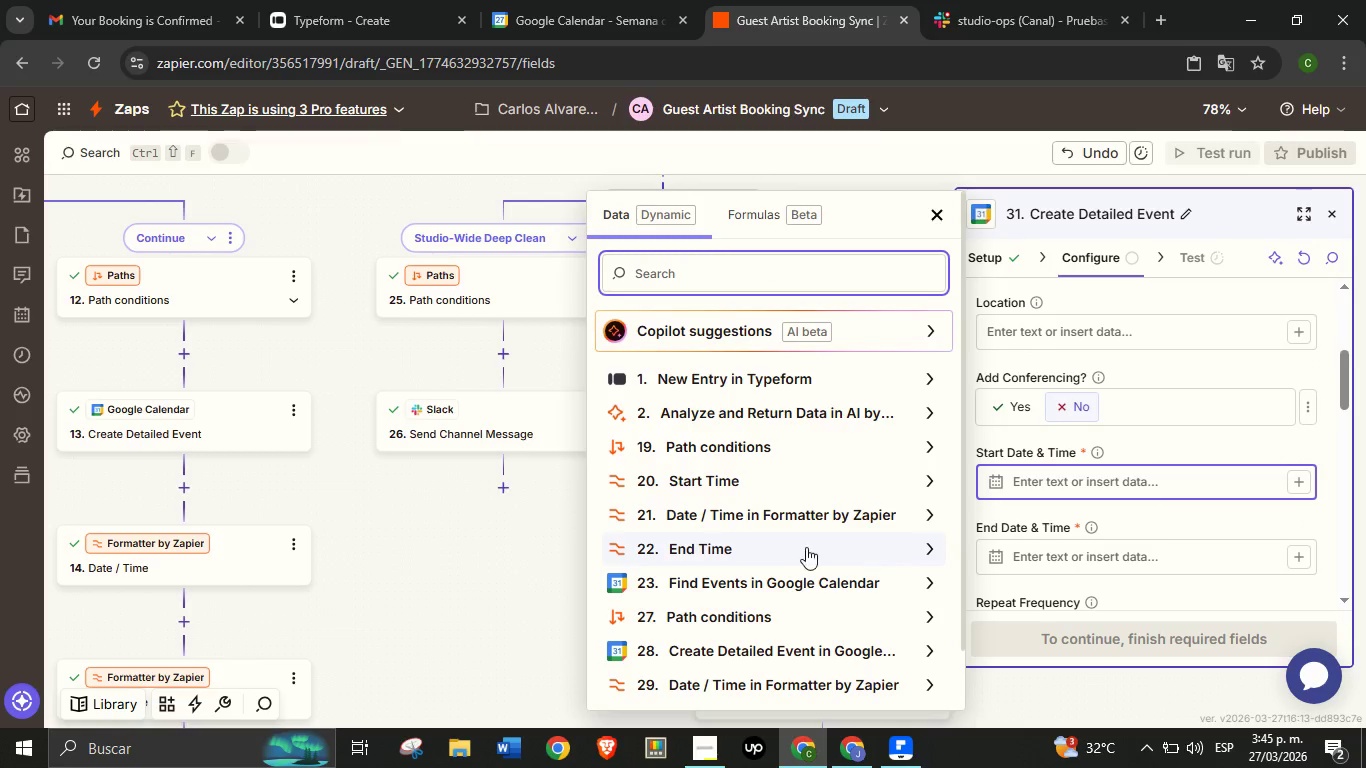 
left_click([779, 547])
 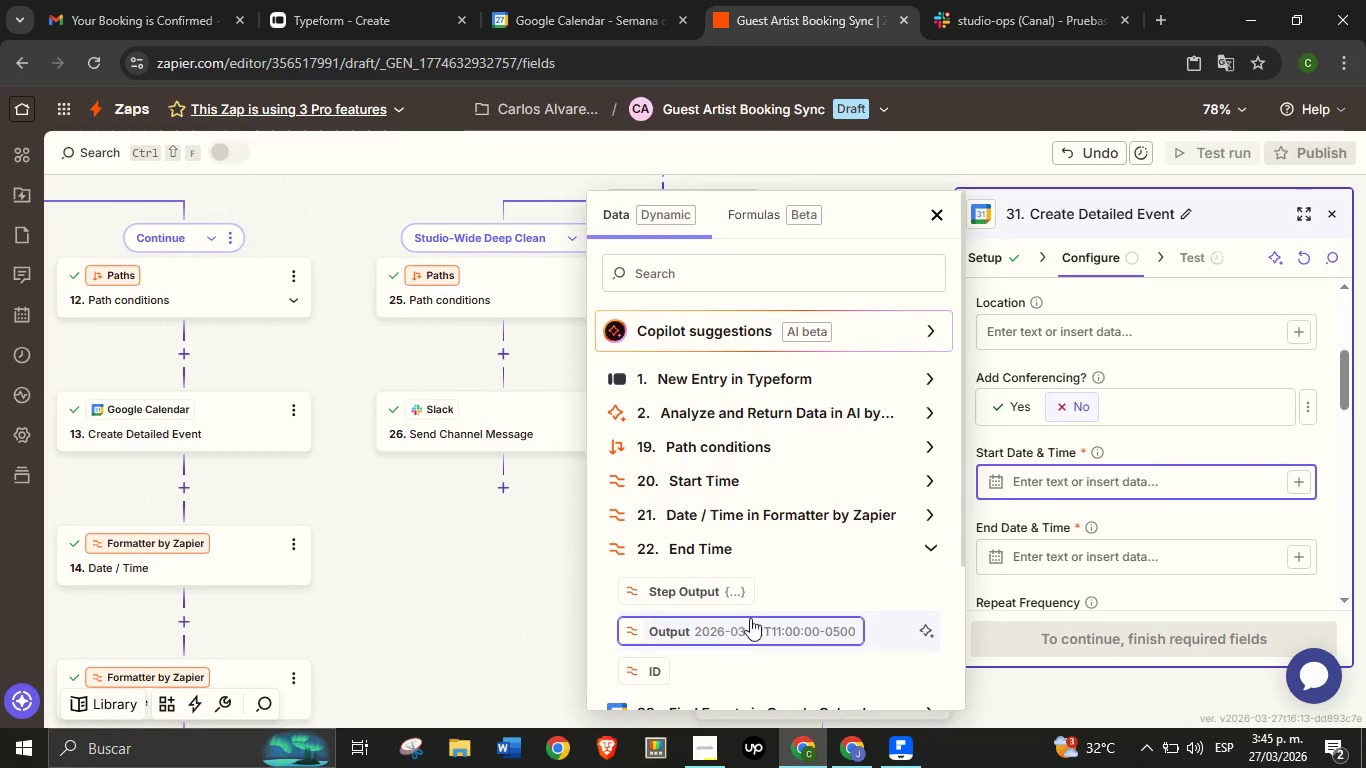 
left_click([724, 625])
 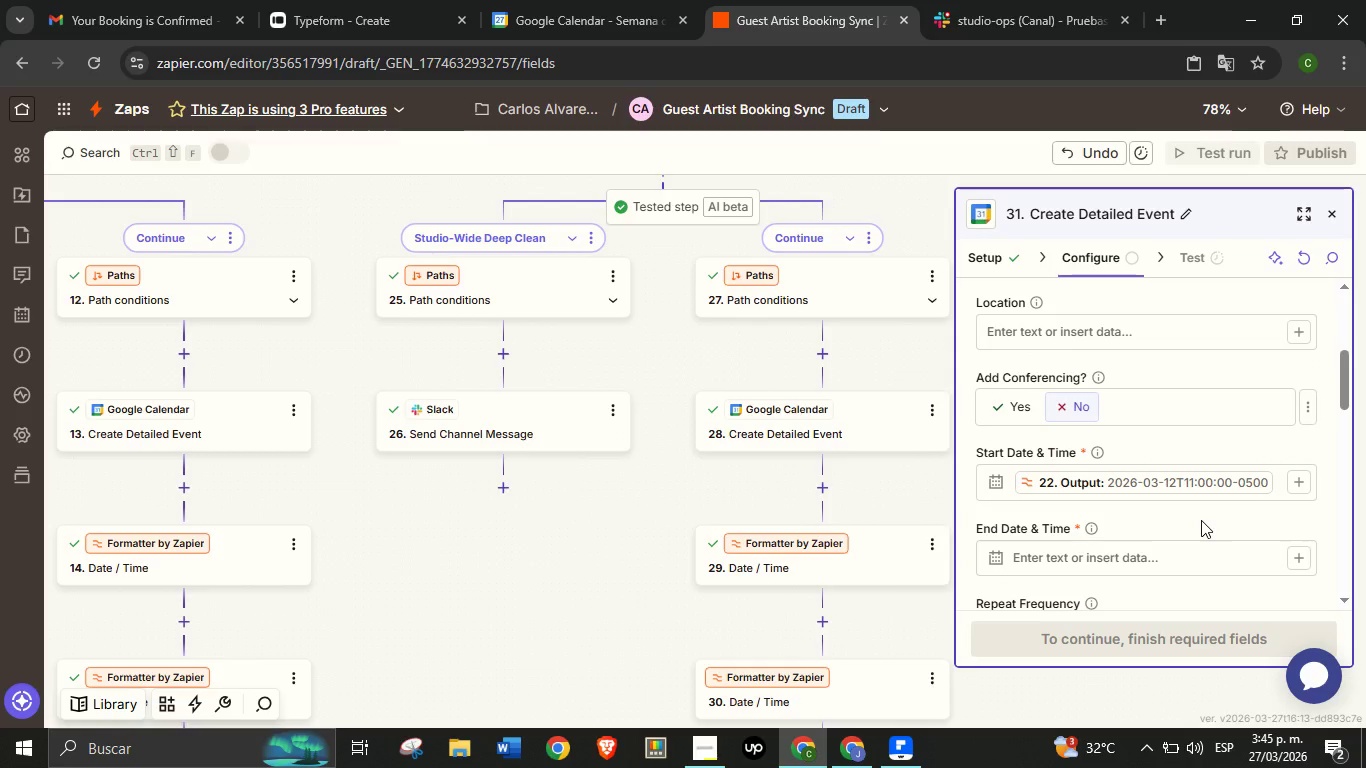 
left_click([1201, 520])
 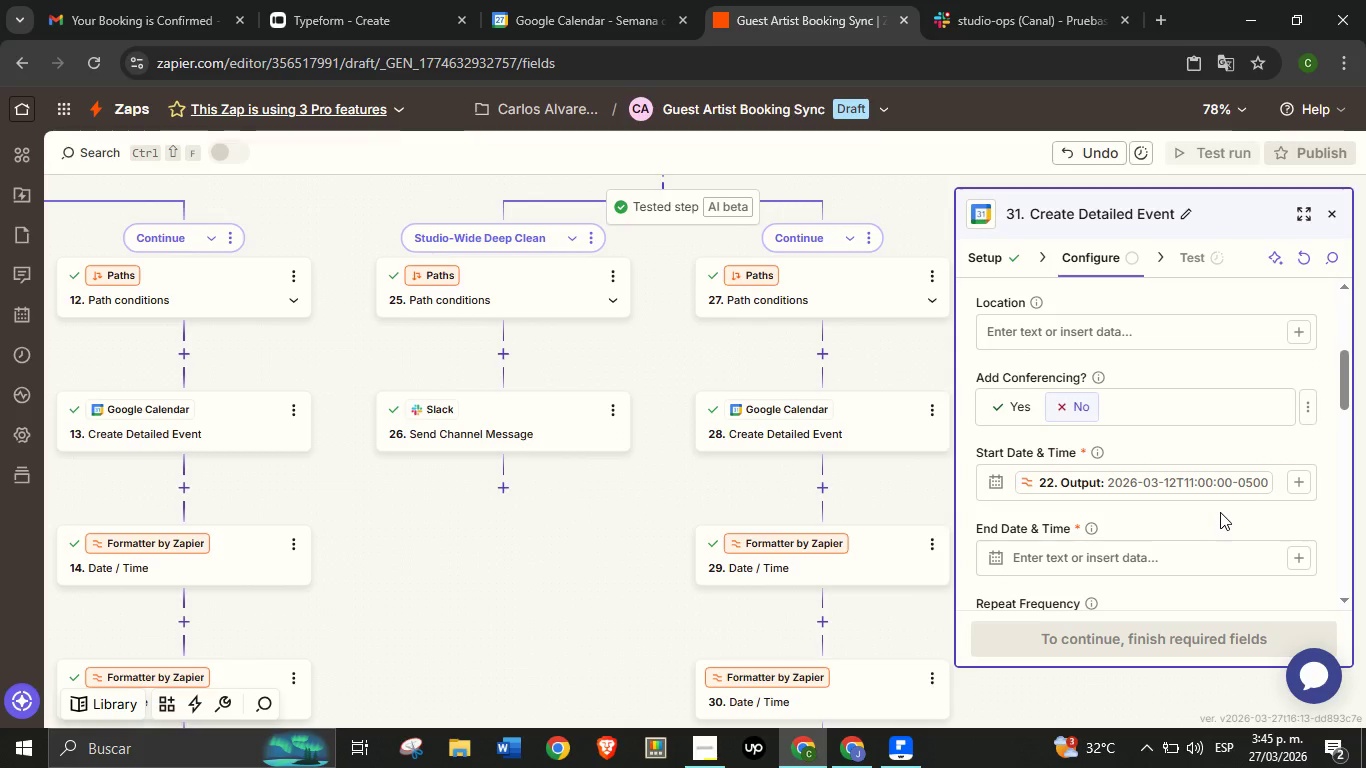 
scroll: coordinate [1209, 515], scroll_direction: down, amount: 1.0
 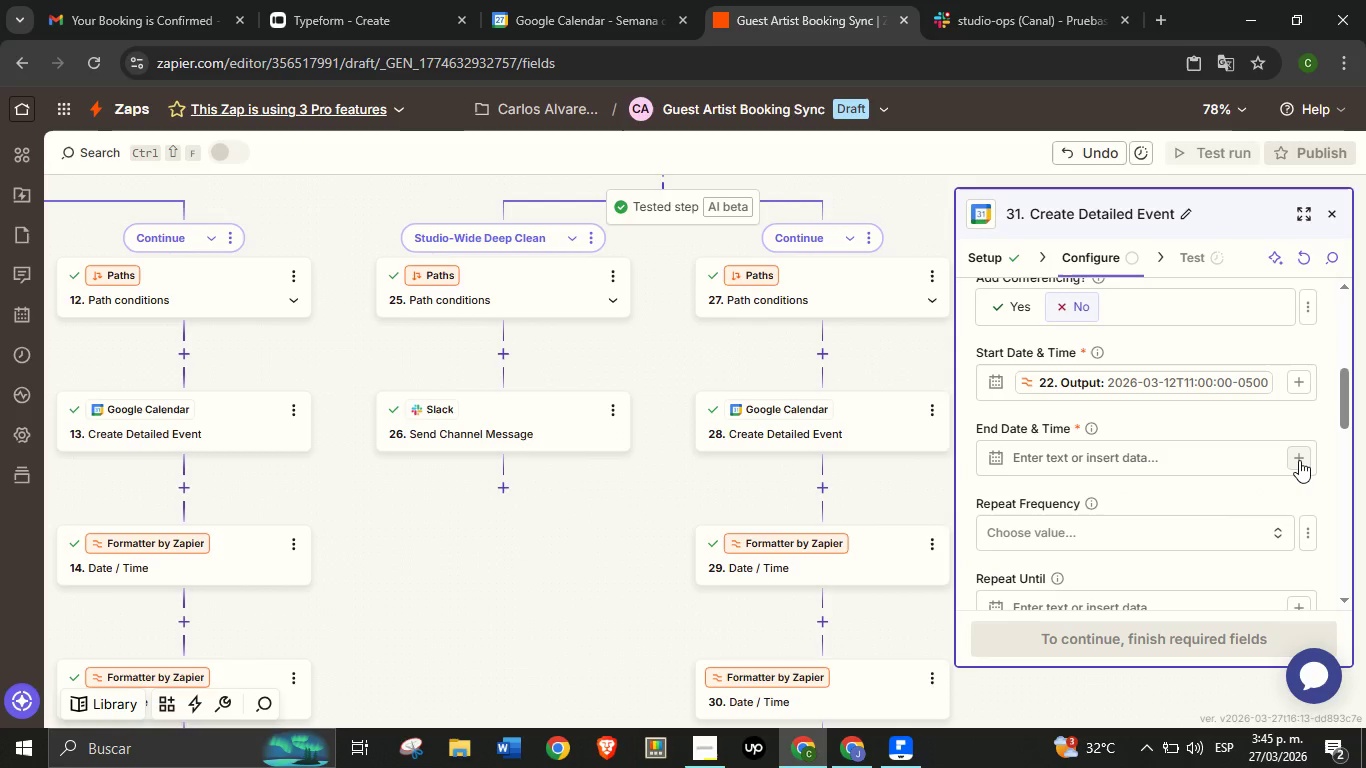 
left_click([1299, 460])
 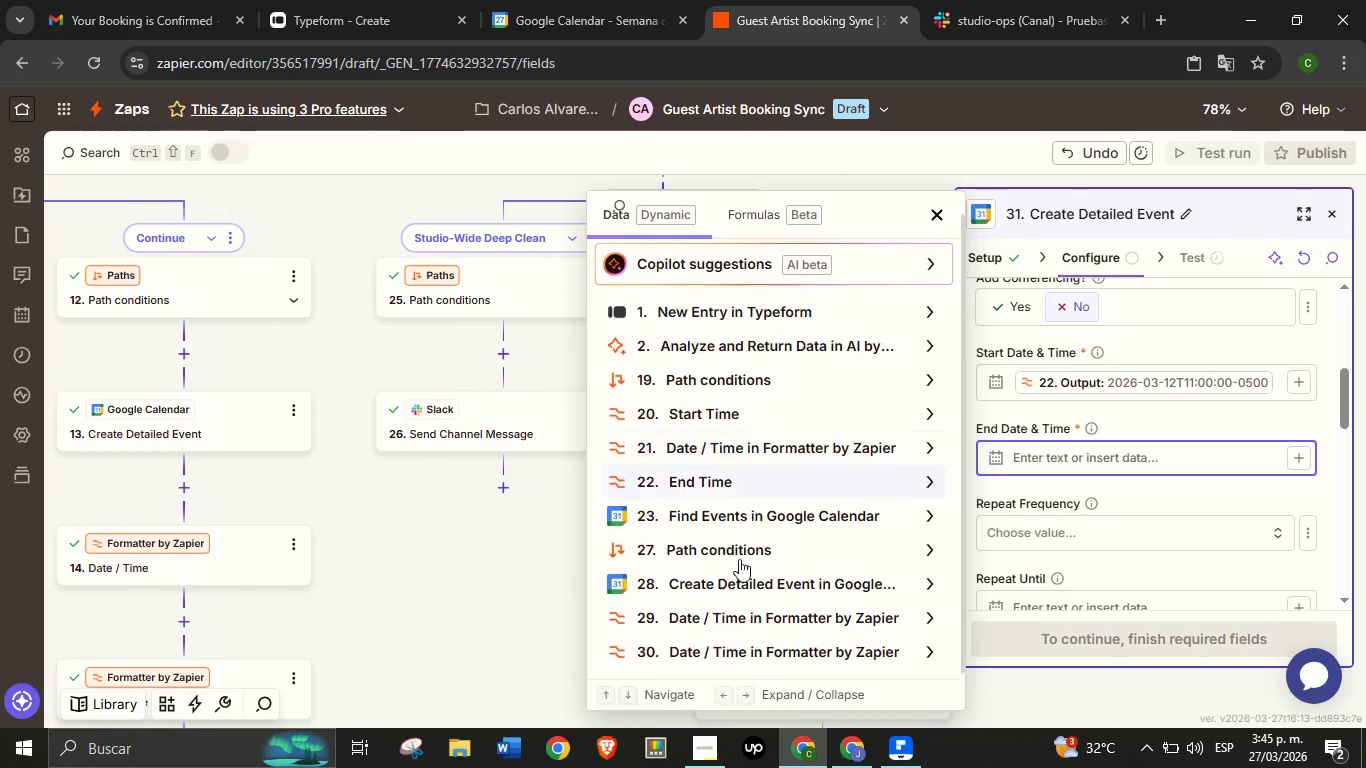 
scroll: coordinate [744, 526], scroll_direction: down, amount: 3.0
 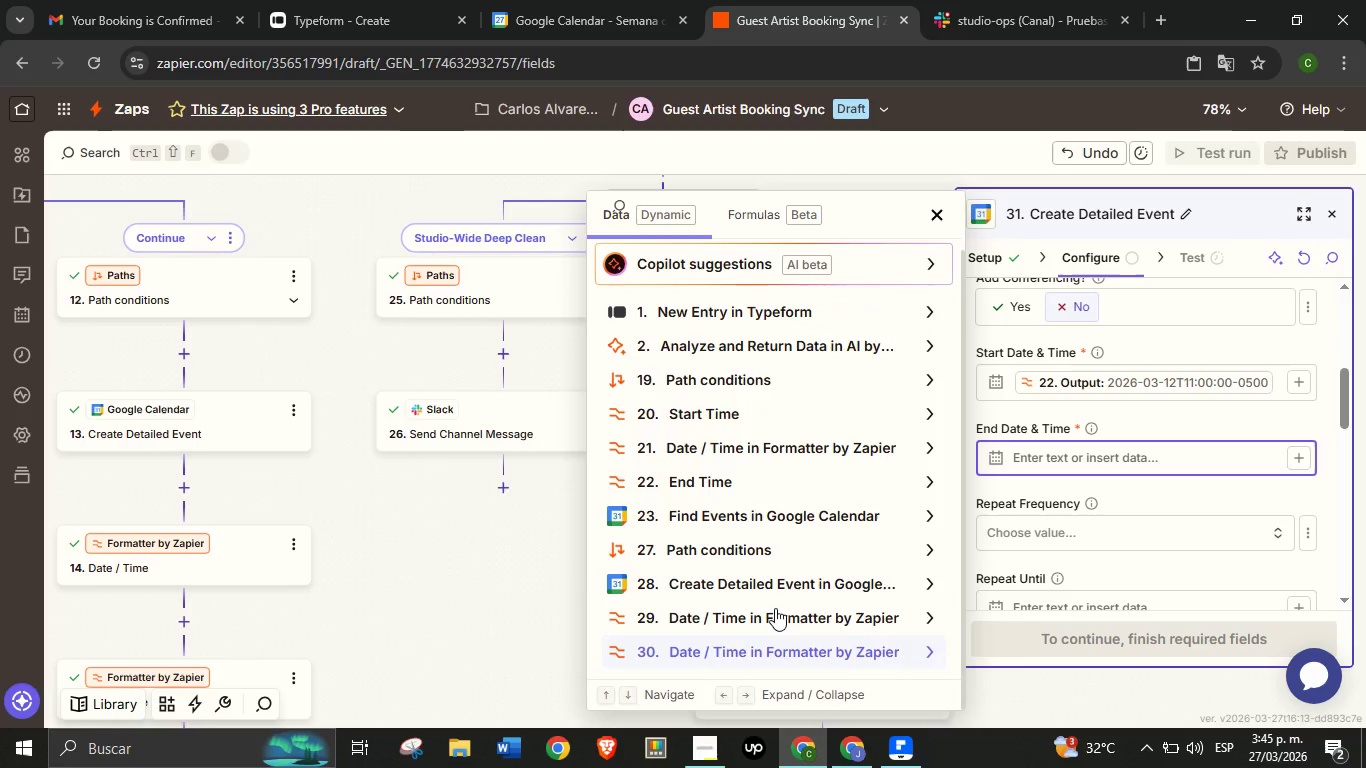 
left_click([770, 649])
 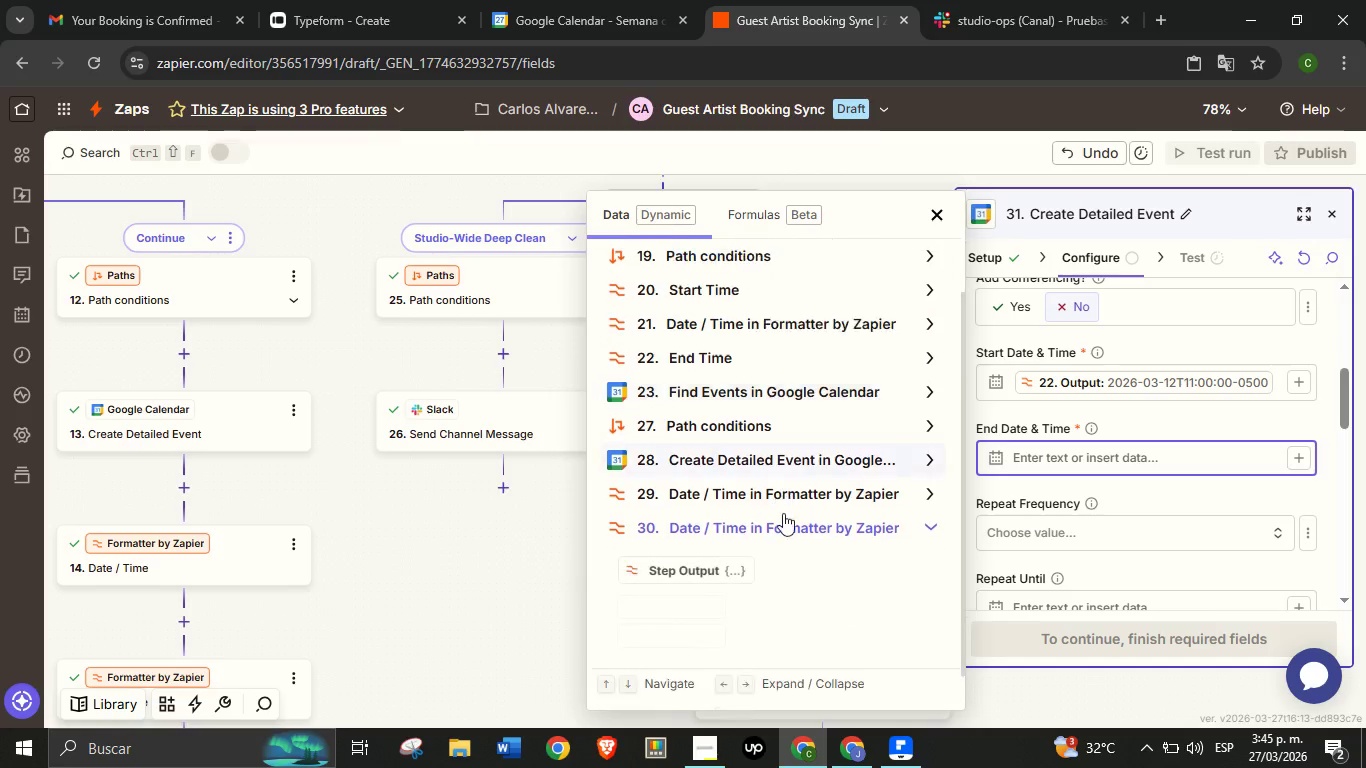 
scroll: coordinate [781, 508], scroll_direction: down, amount: 3.0
 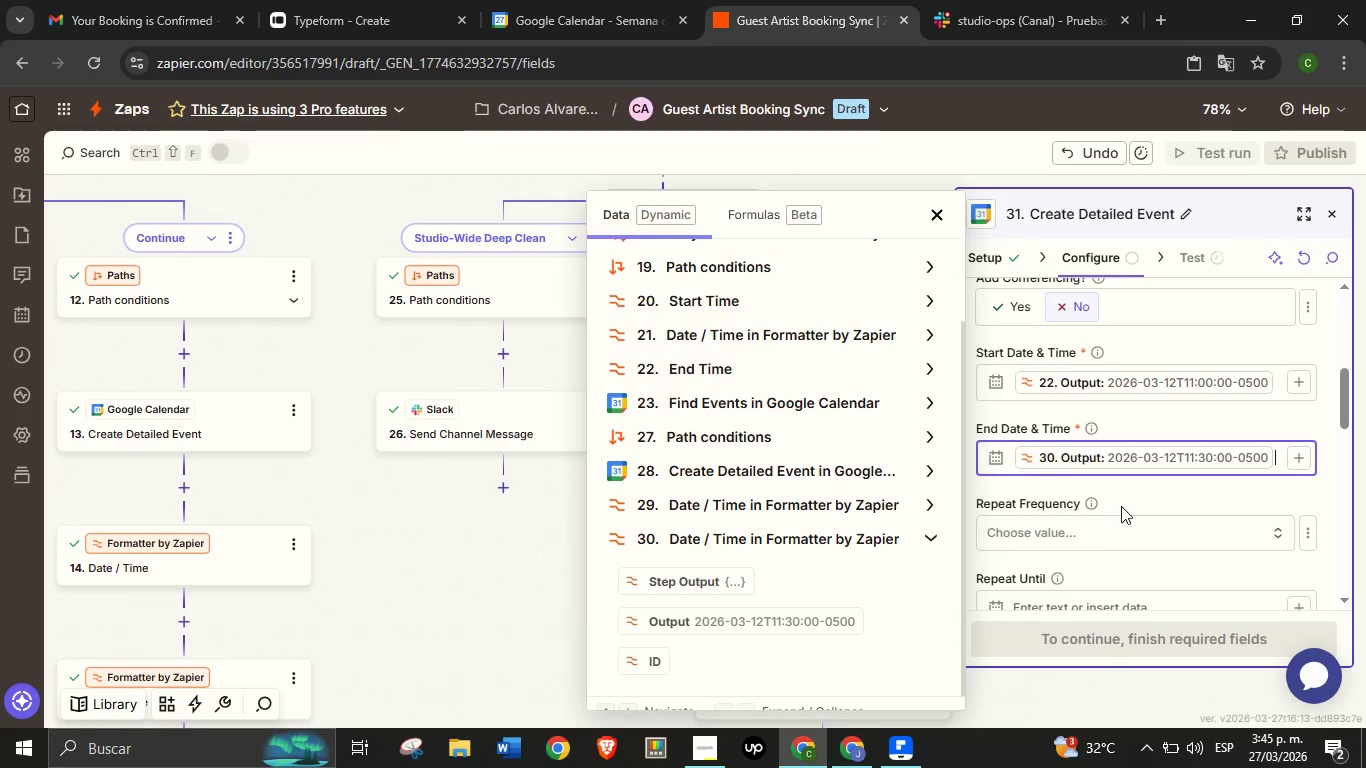 
left_click([1148, 502])
 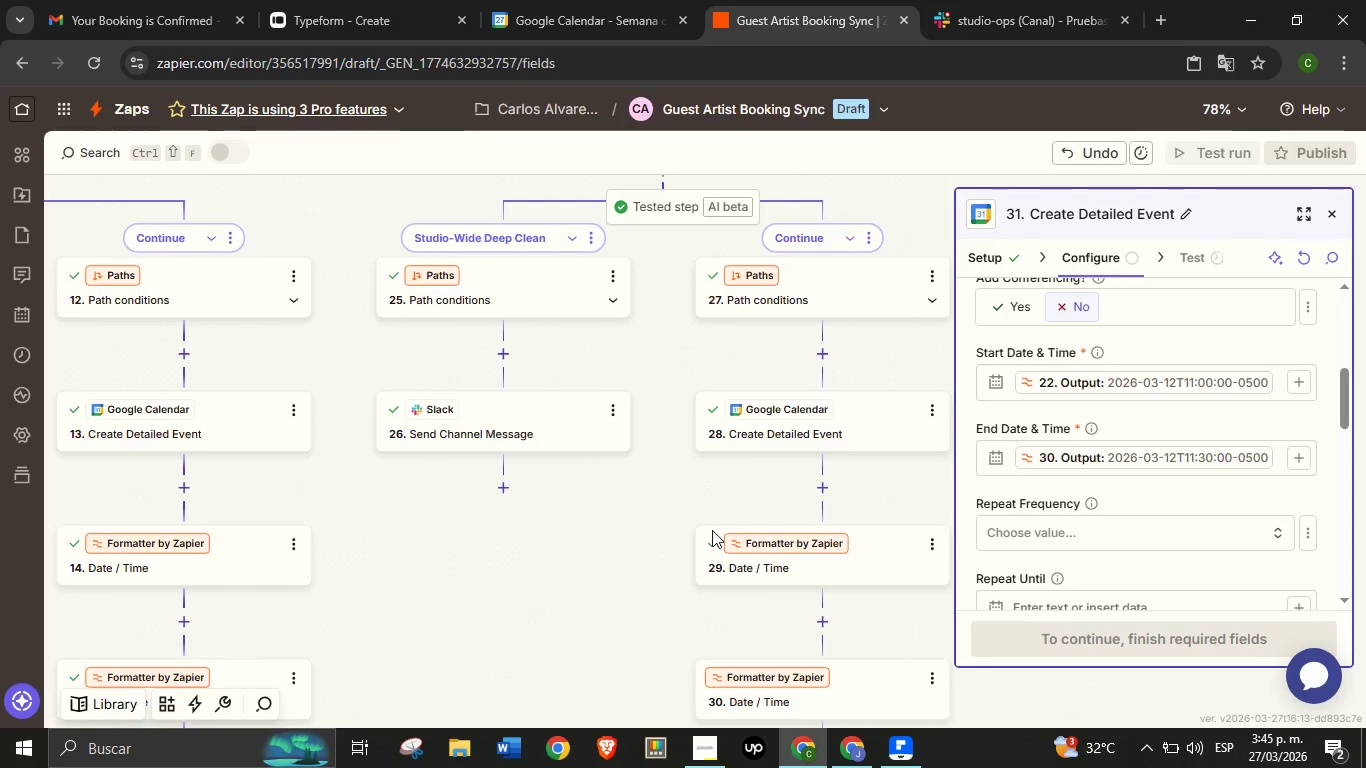 
scroll: coordinate [618, 515], scroll_direction: down, amount: 10.0
 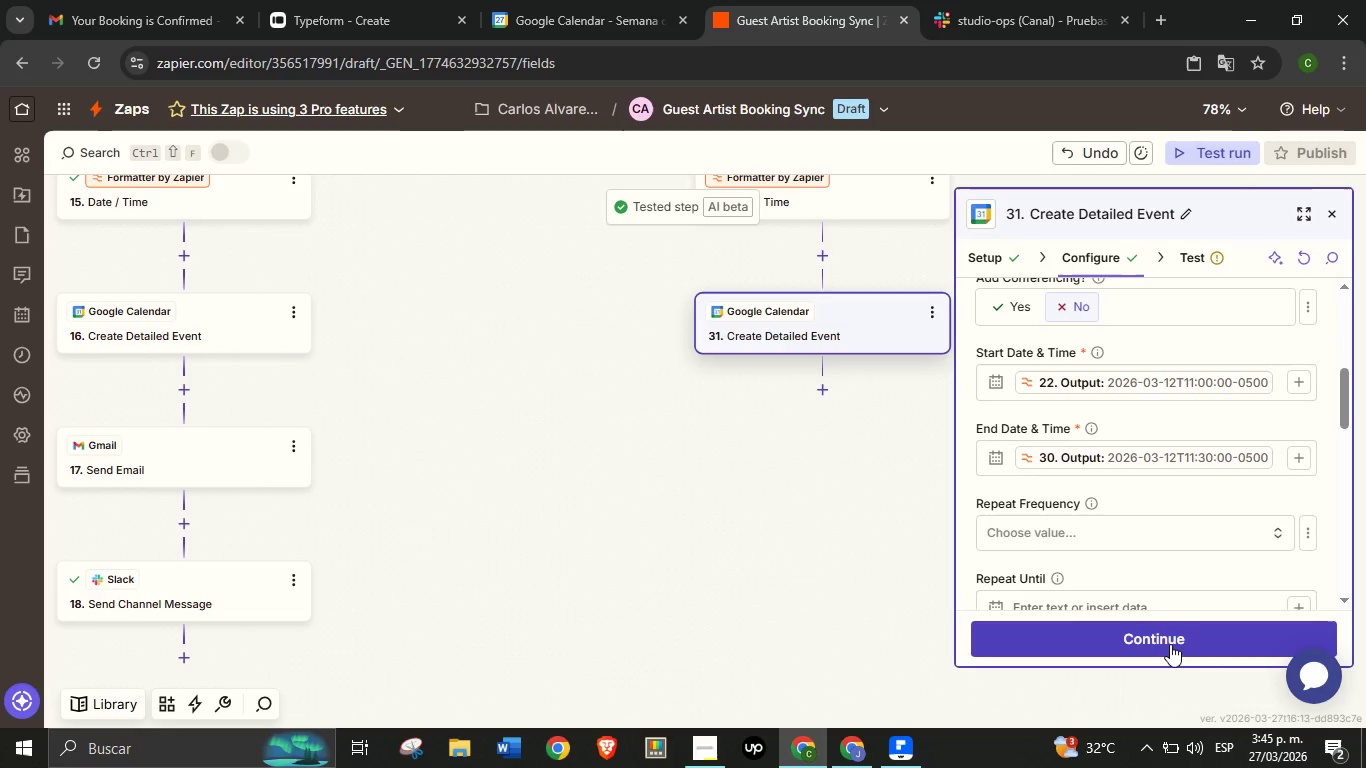 
left_click([1170, 644])
 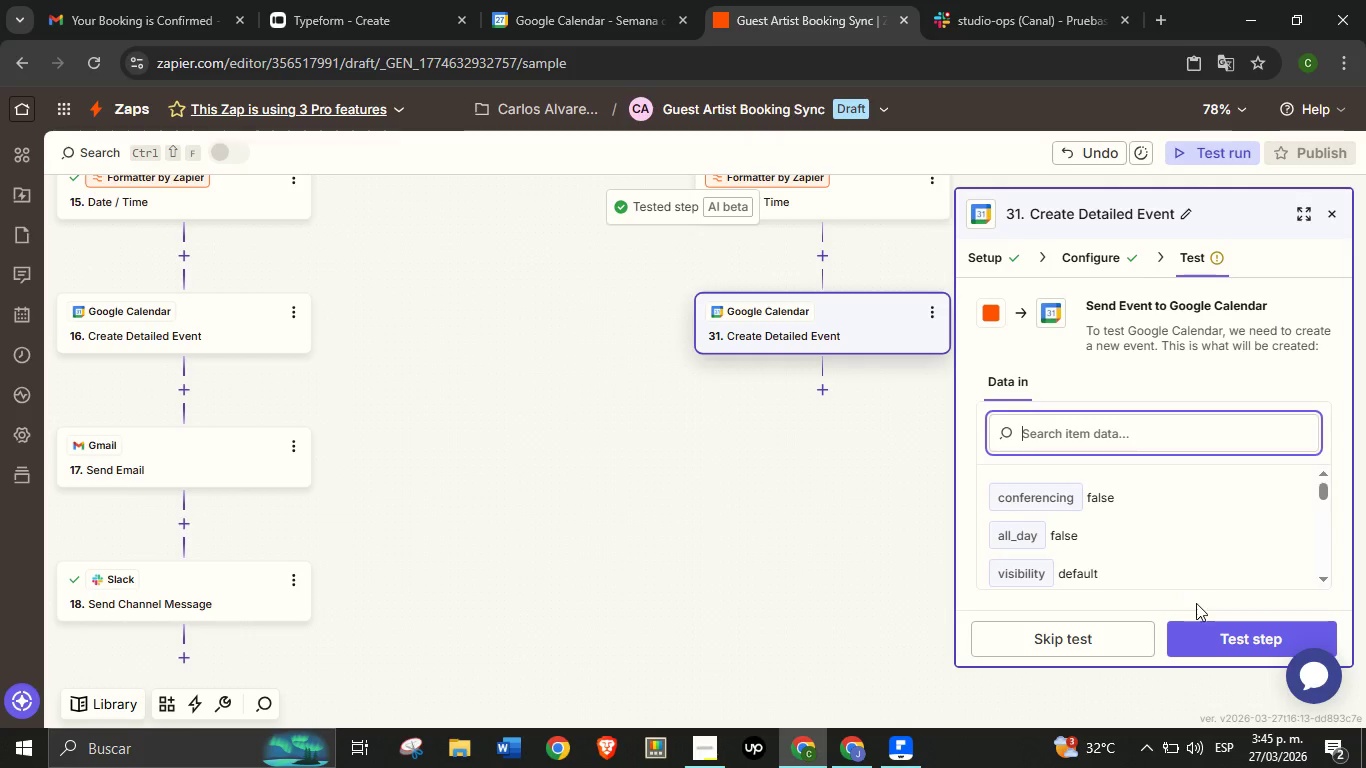 
wait(5.28)
 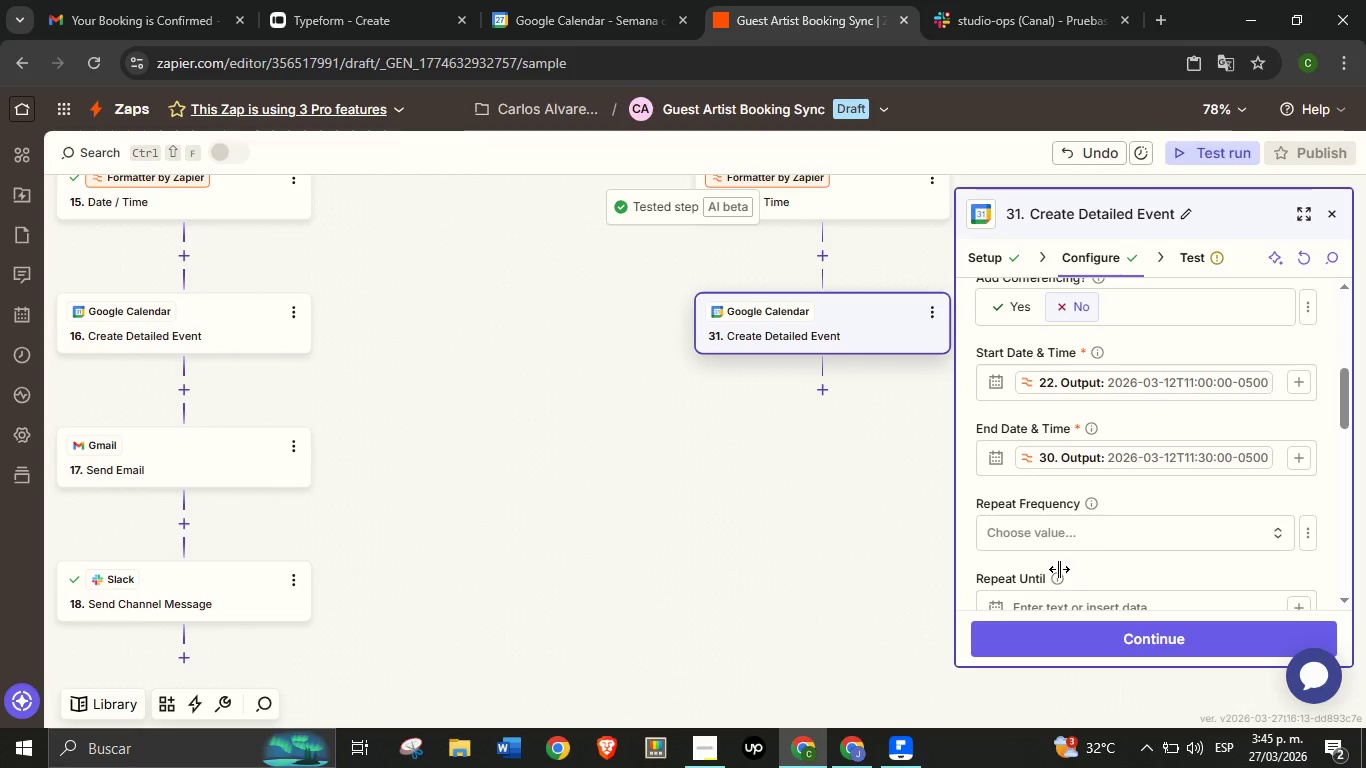 
left_click([1217, 641])
 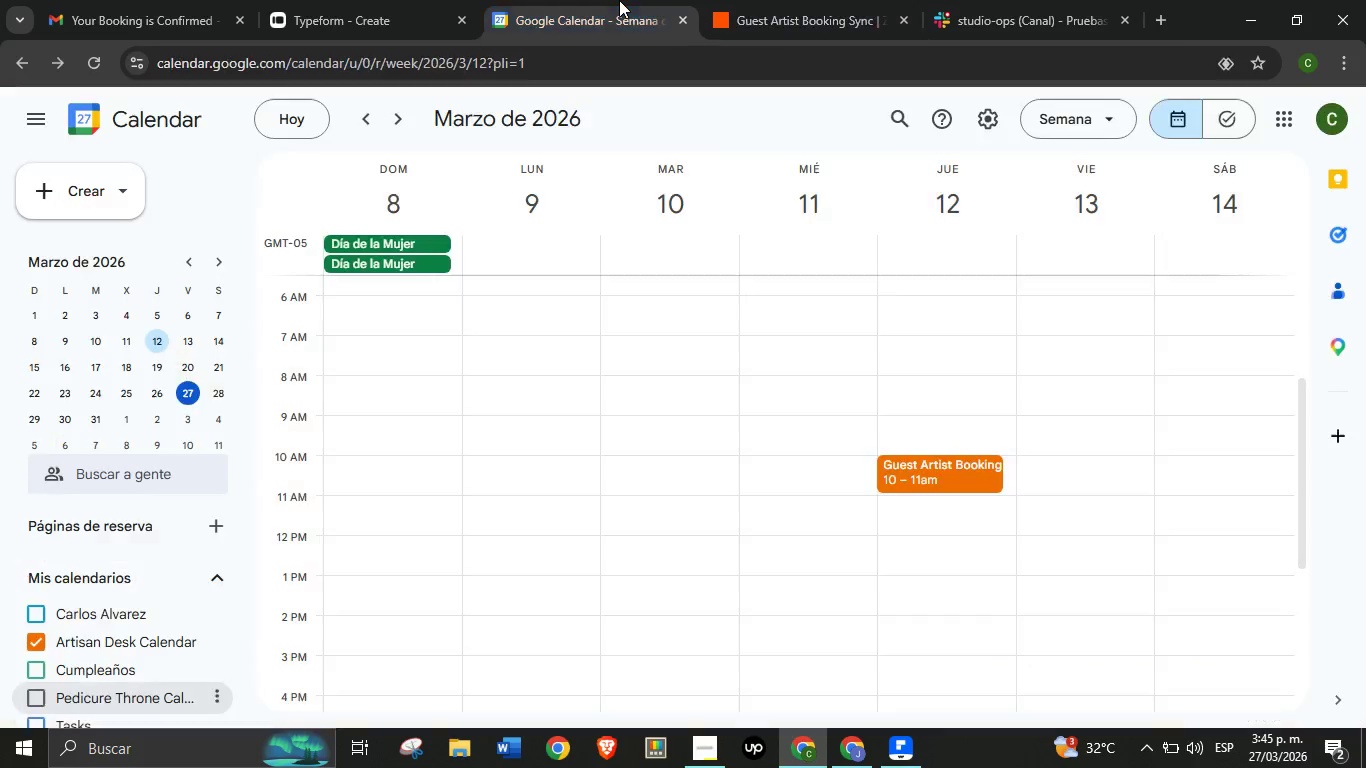 
left_click([619, 0])
 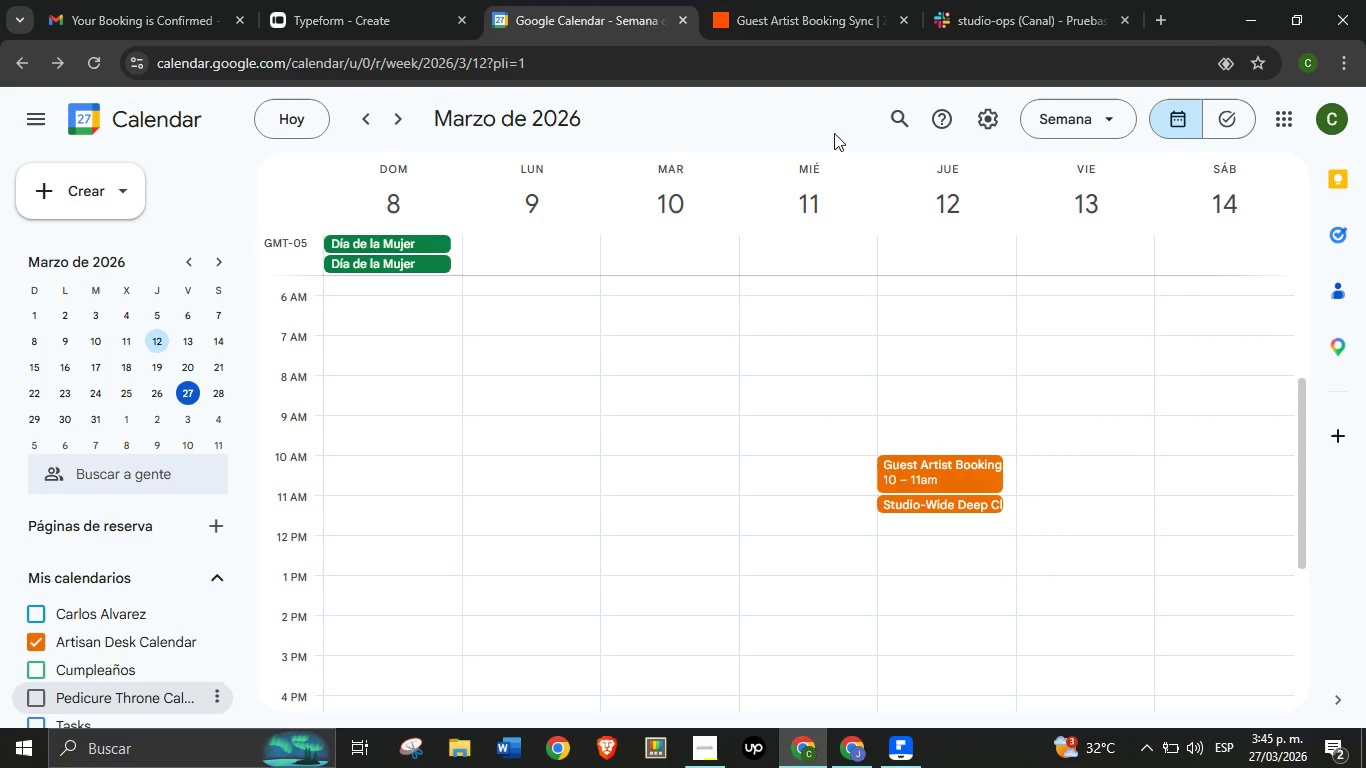 
left_click([773, 0])
 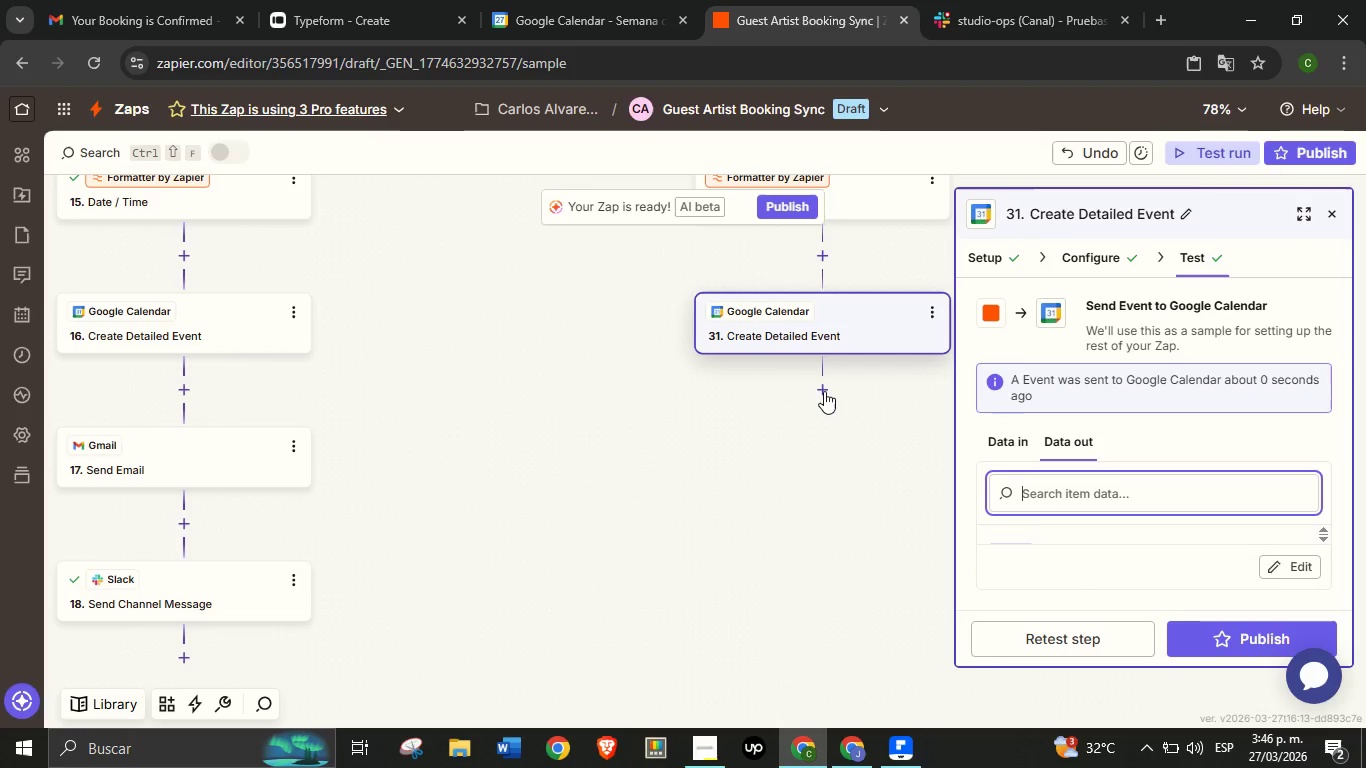 
left_click([824, 391])
 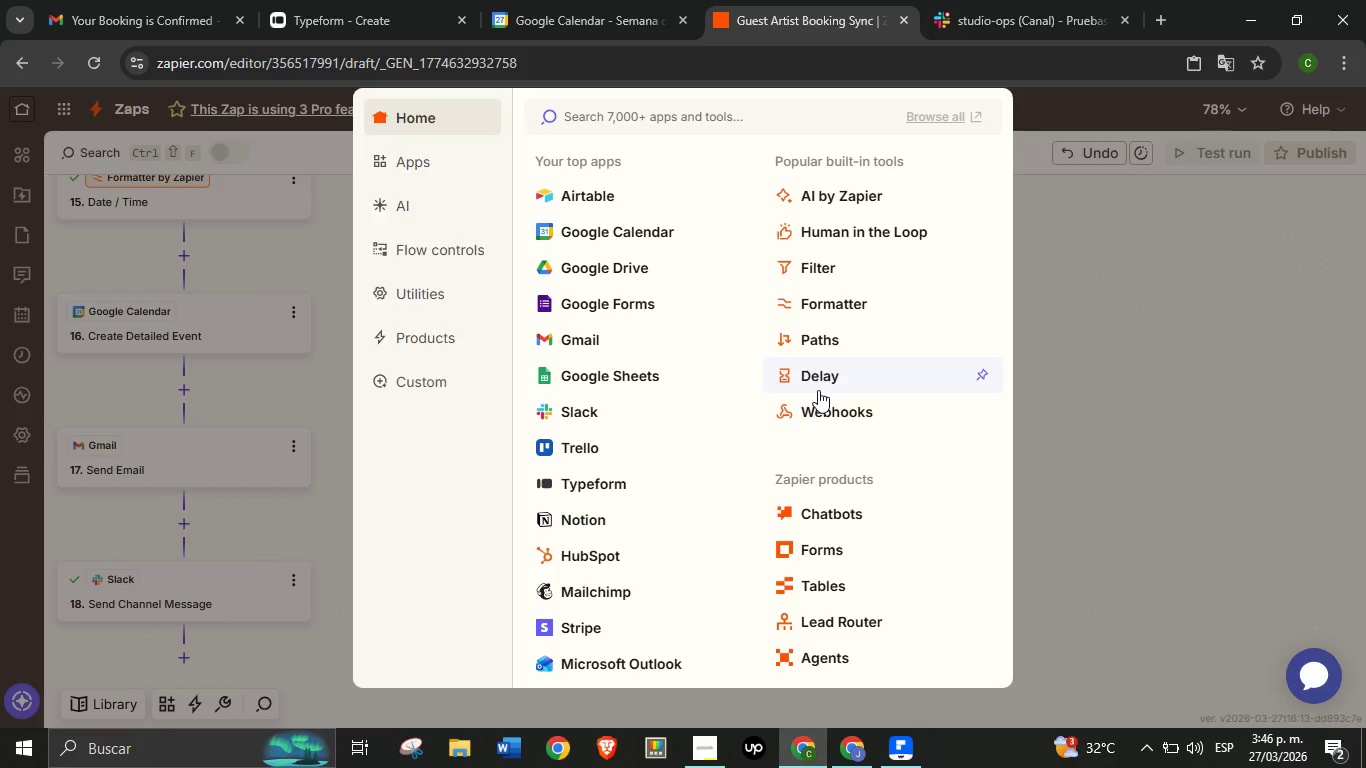 
wait(21.38)
 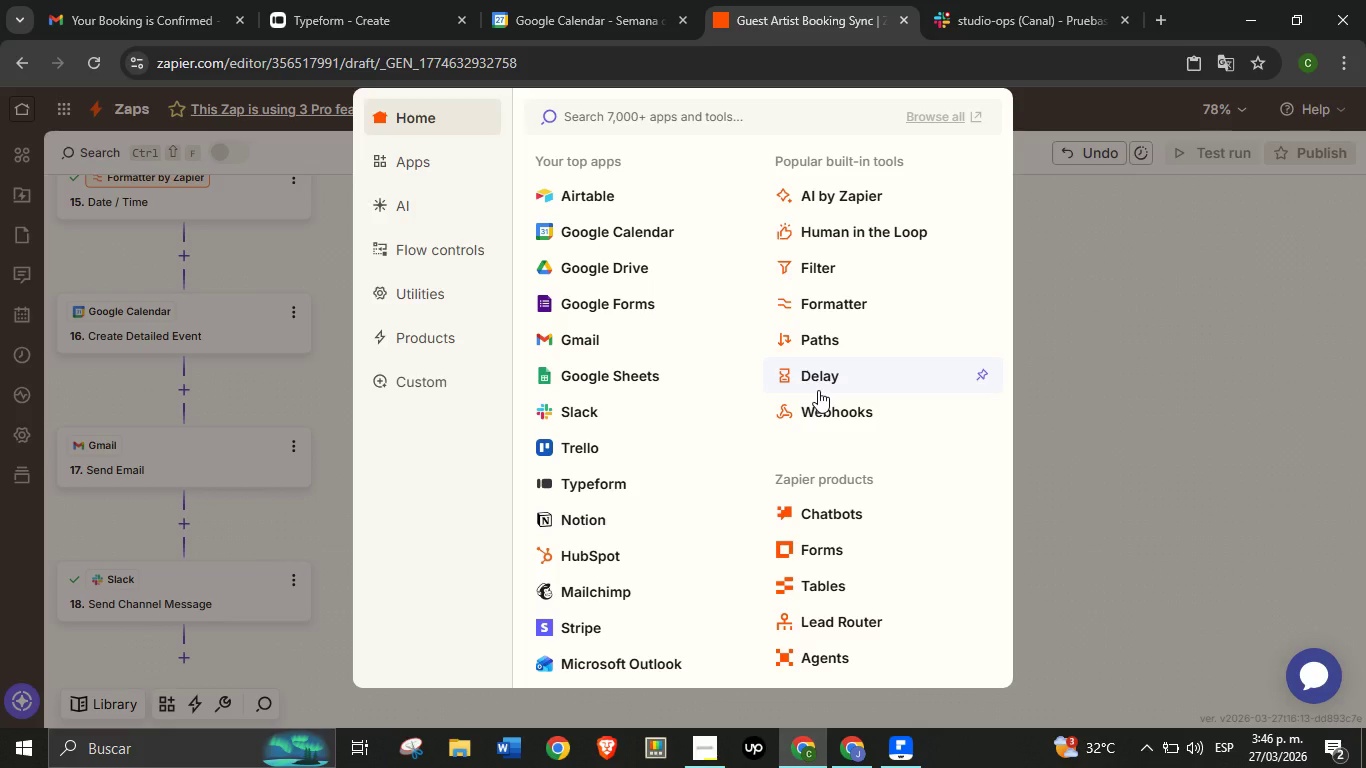 
left_click([1117, 394])
 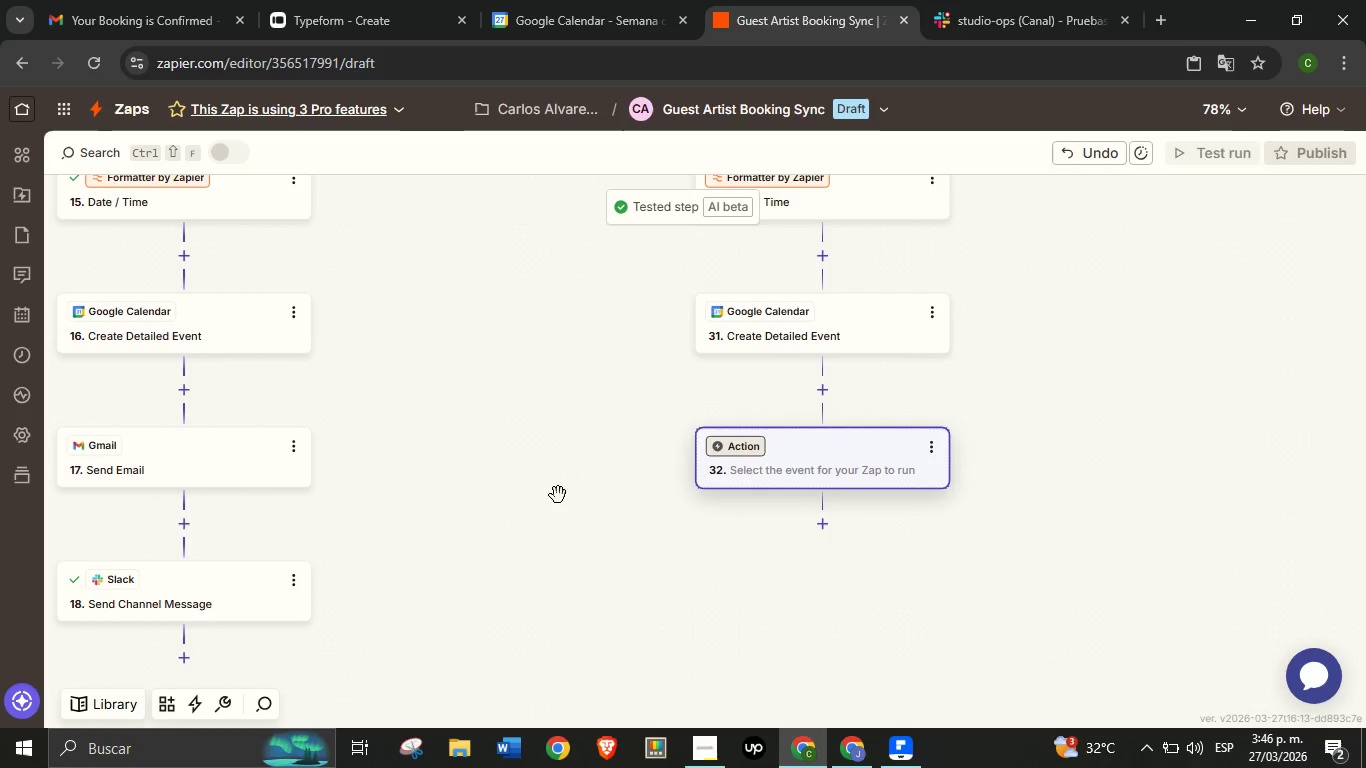 
left_click_drag(start_coordinate=[536, 496], to_coordinate=[605, 464])
 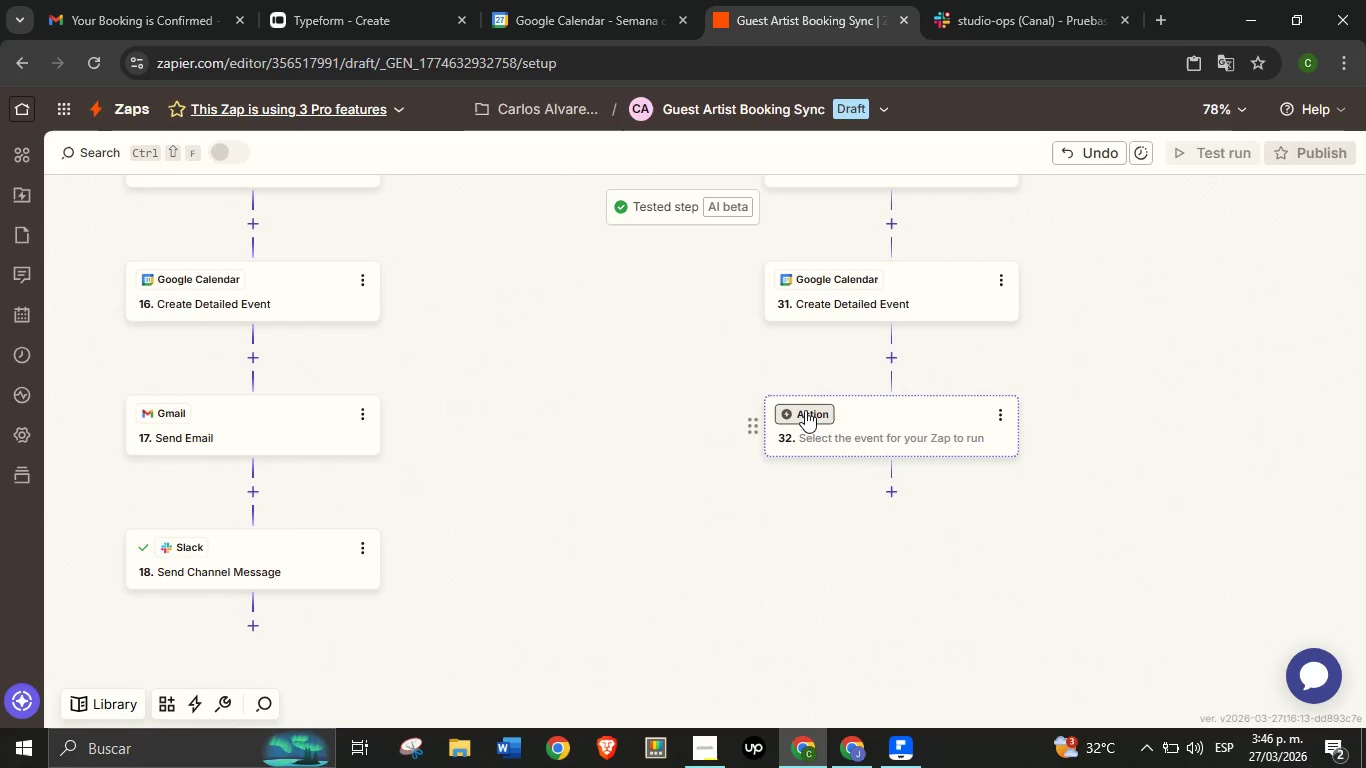 
left_click([805, 410])
 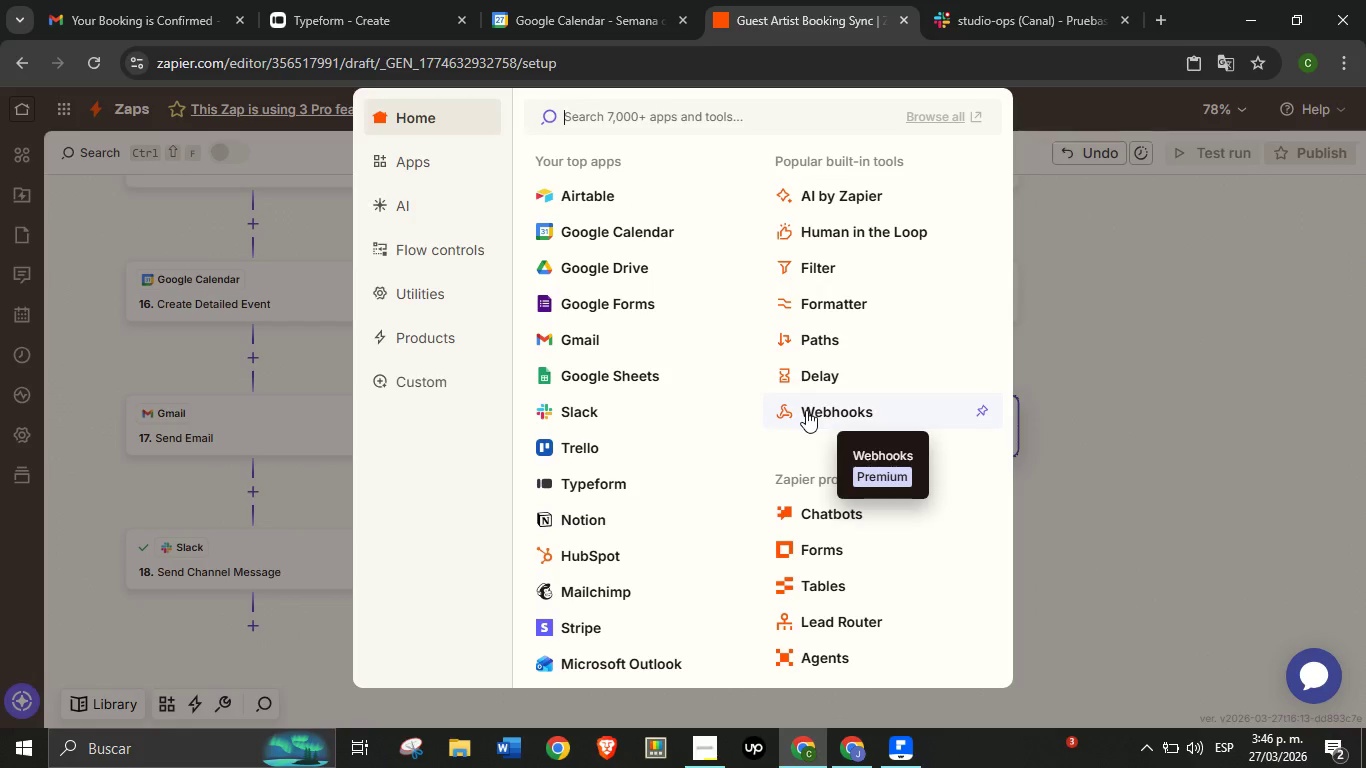 
wait(8.22)
 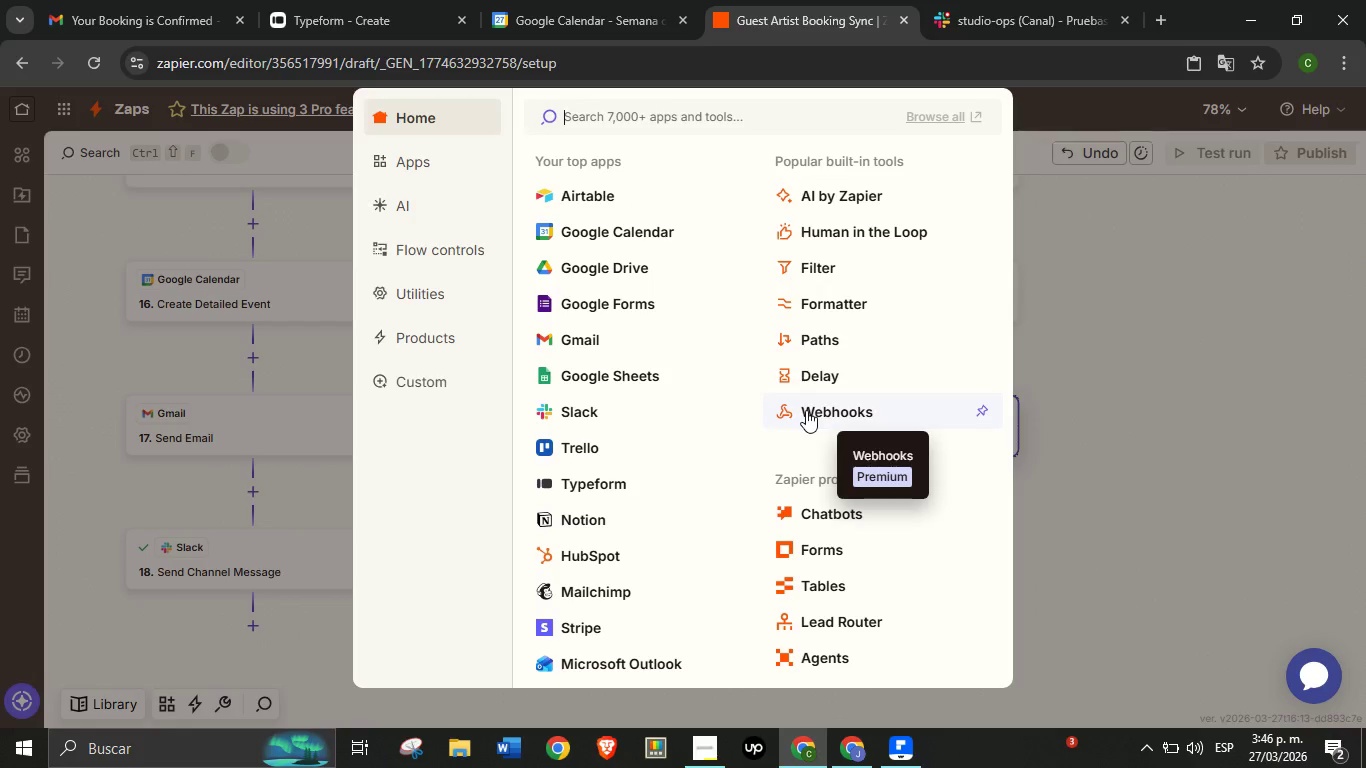 
left_click([619, 329])
 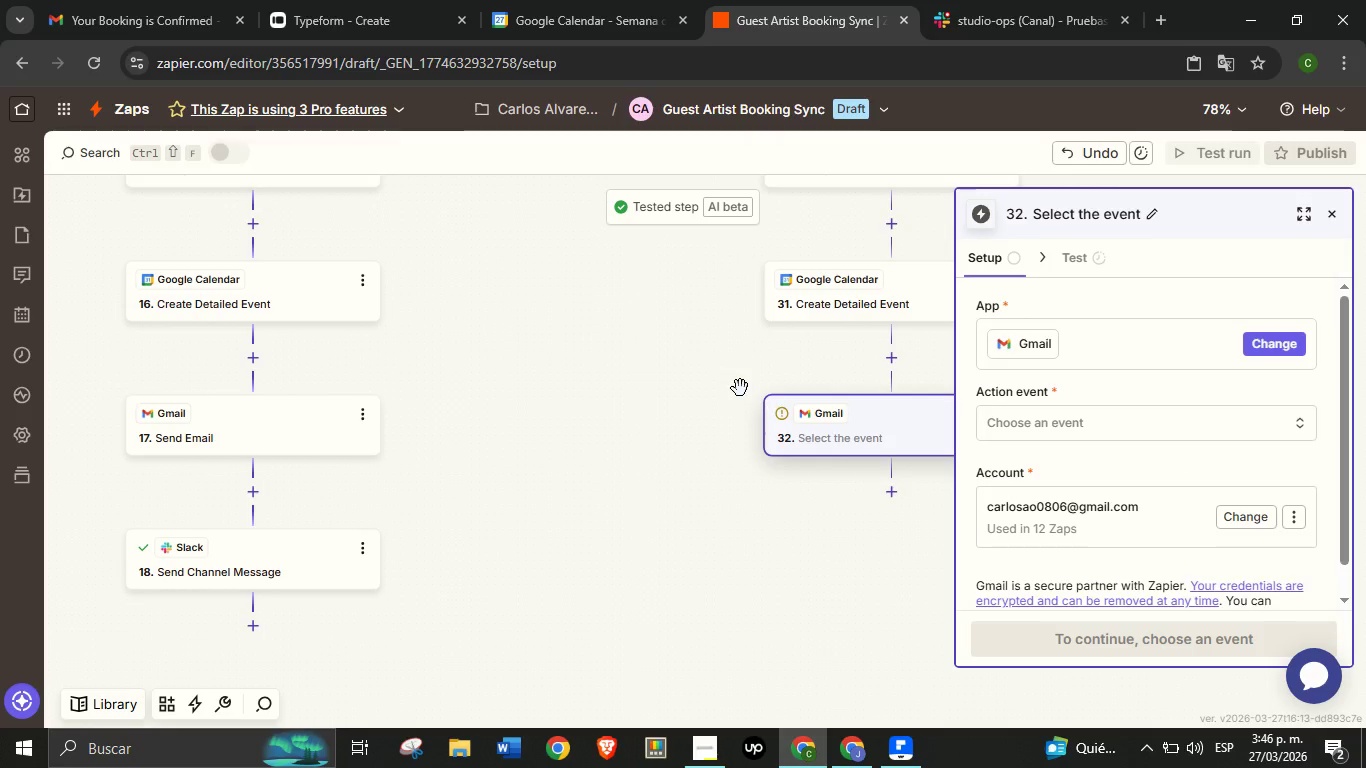 
wait(6.17)
 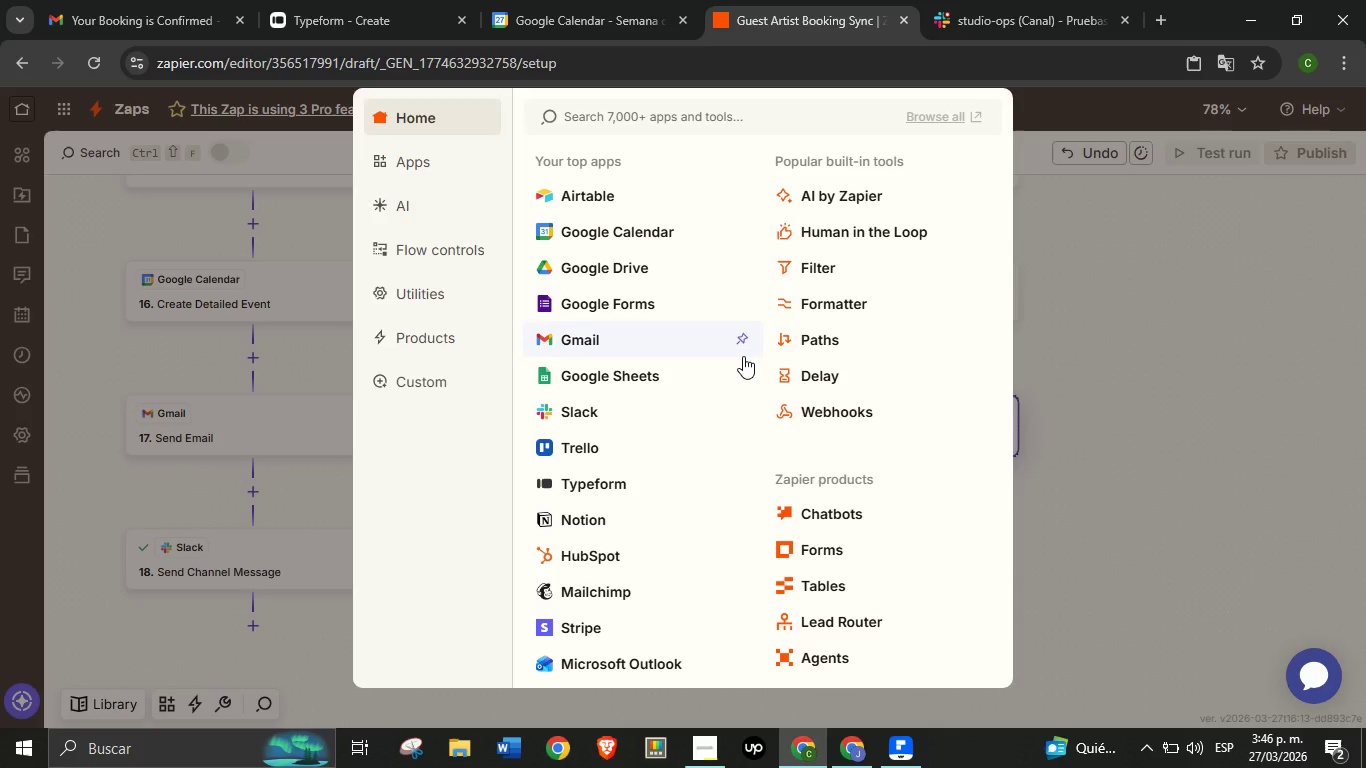 
left_click([1062, 423])
 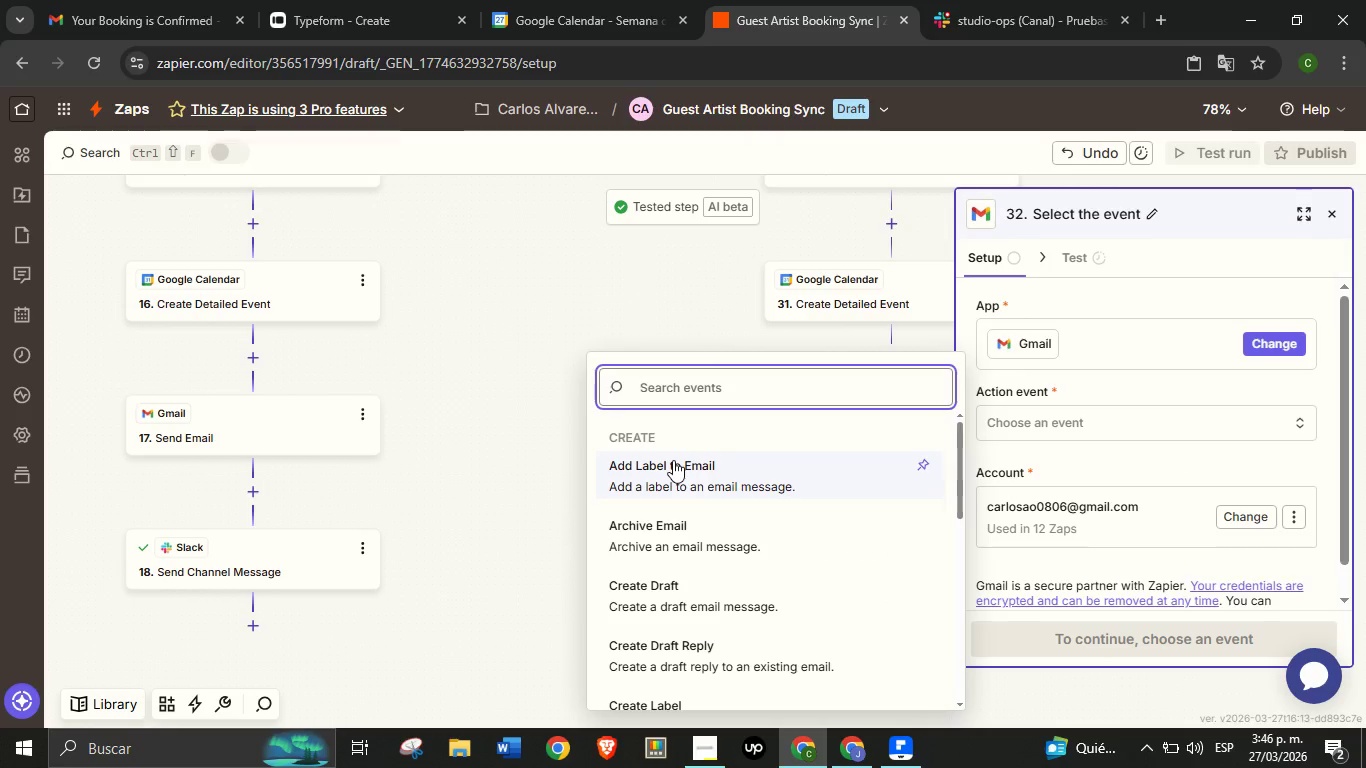 
type(send)
 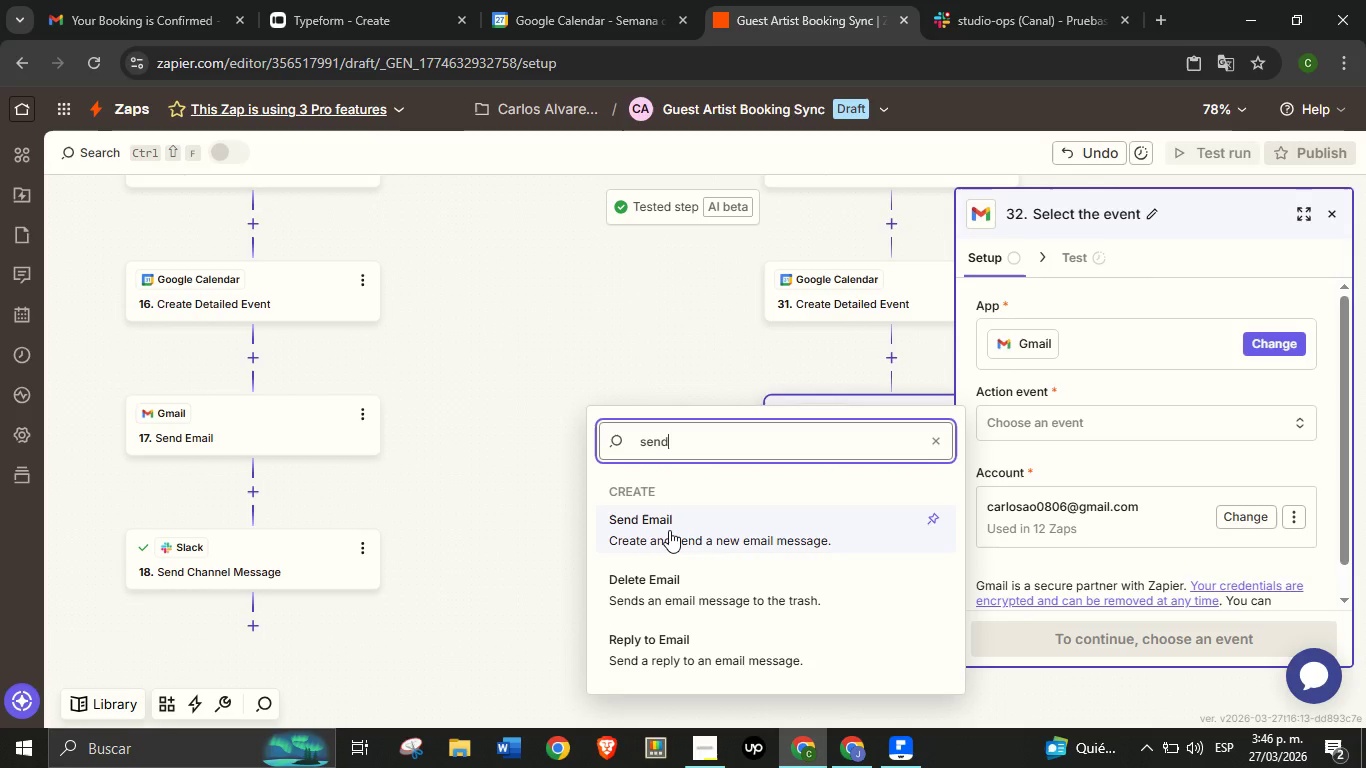 
left_click([669, 530])
 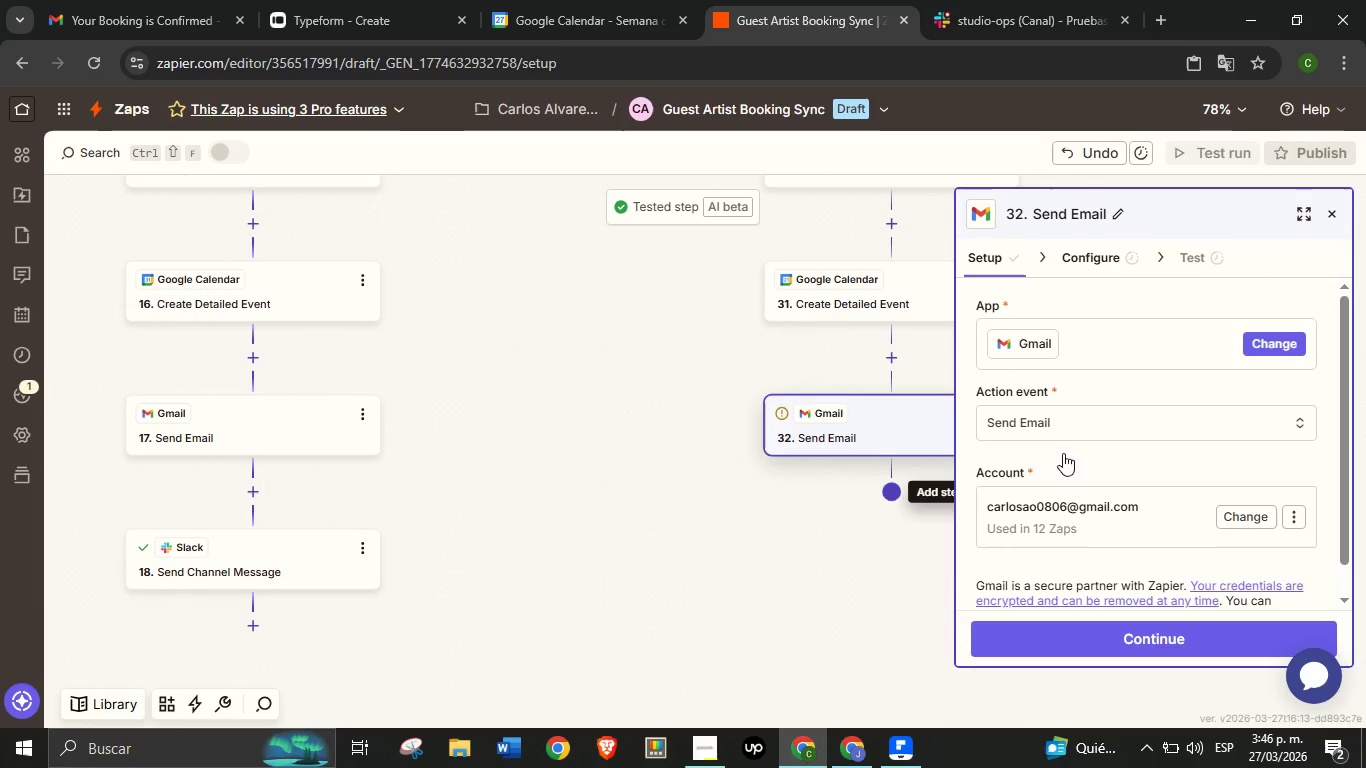 
left_click([1117, 633])
 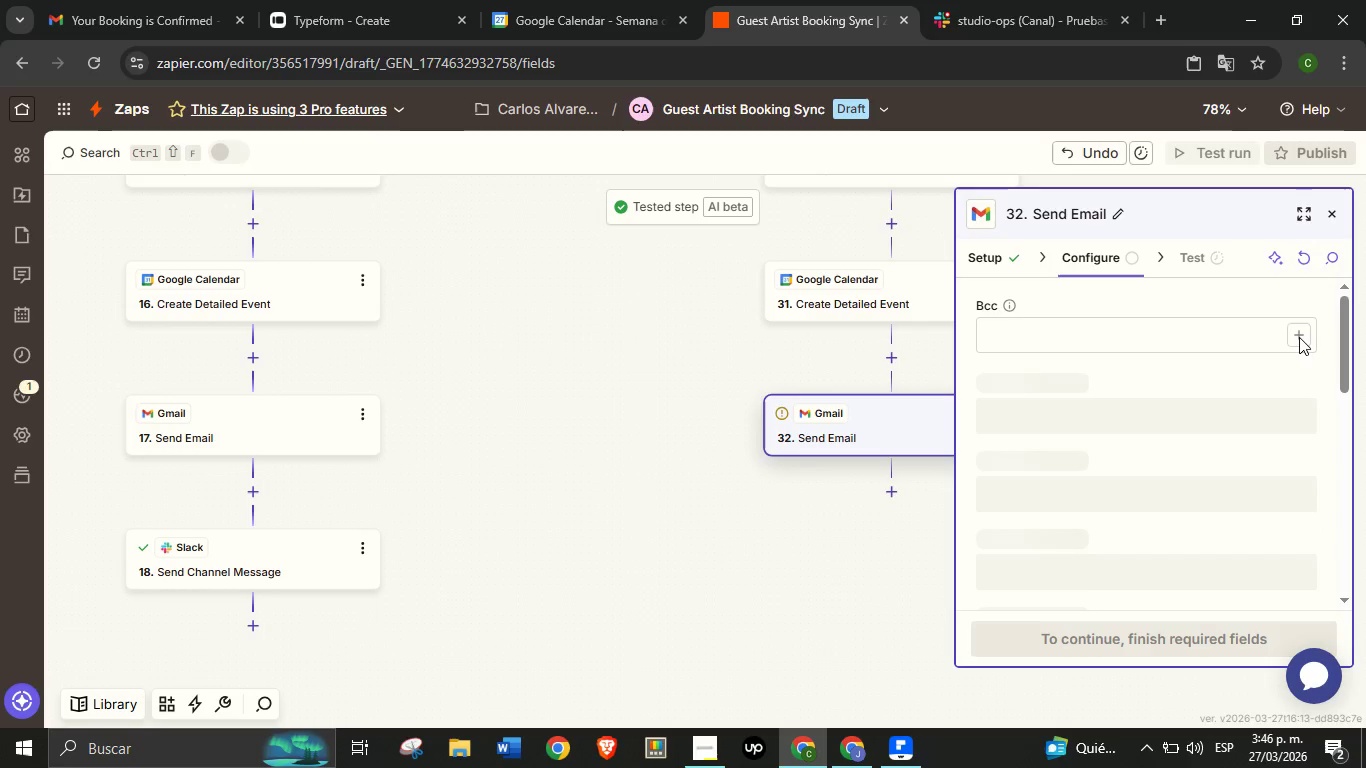 
wait(5.64)
 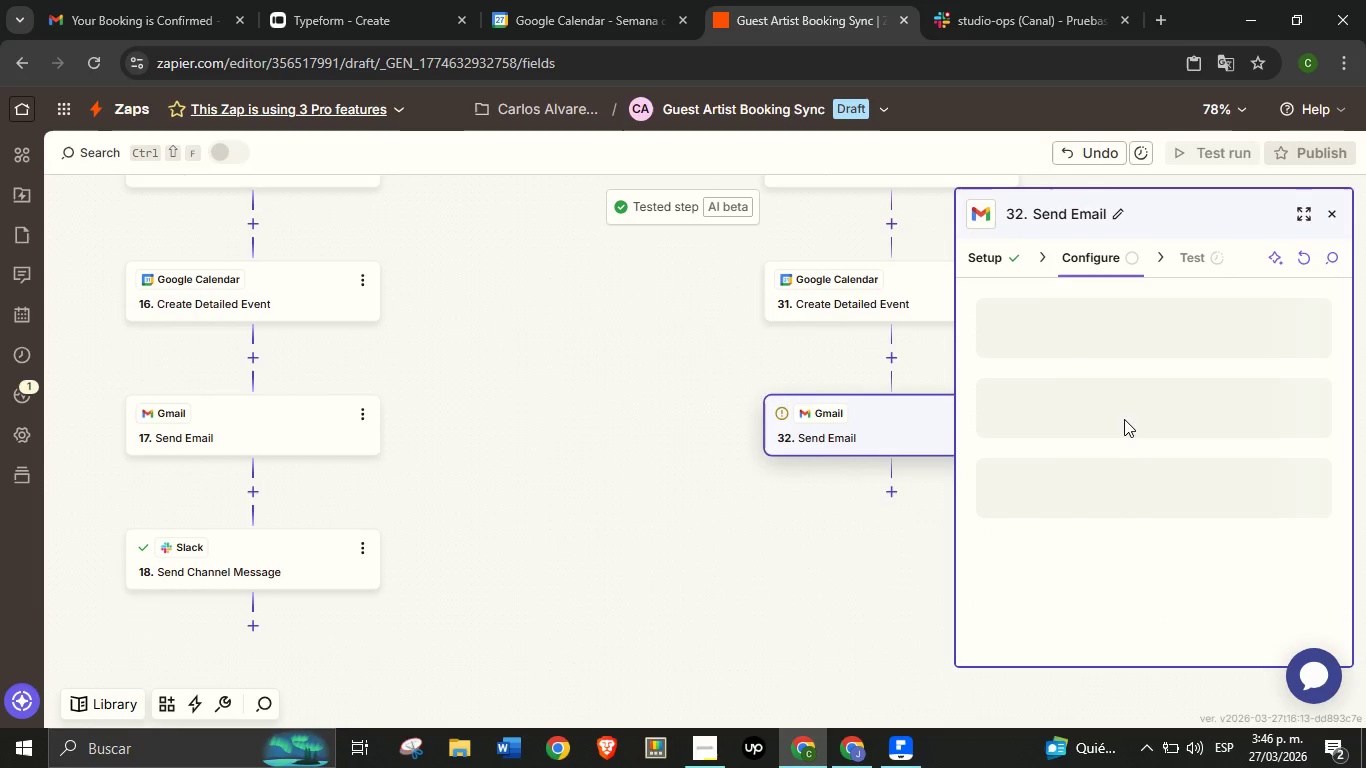 
left_click([1298, 335])
 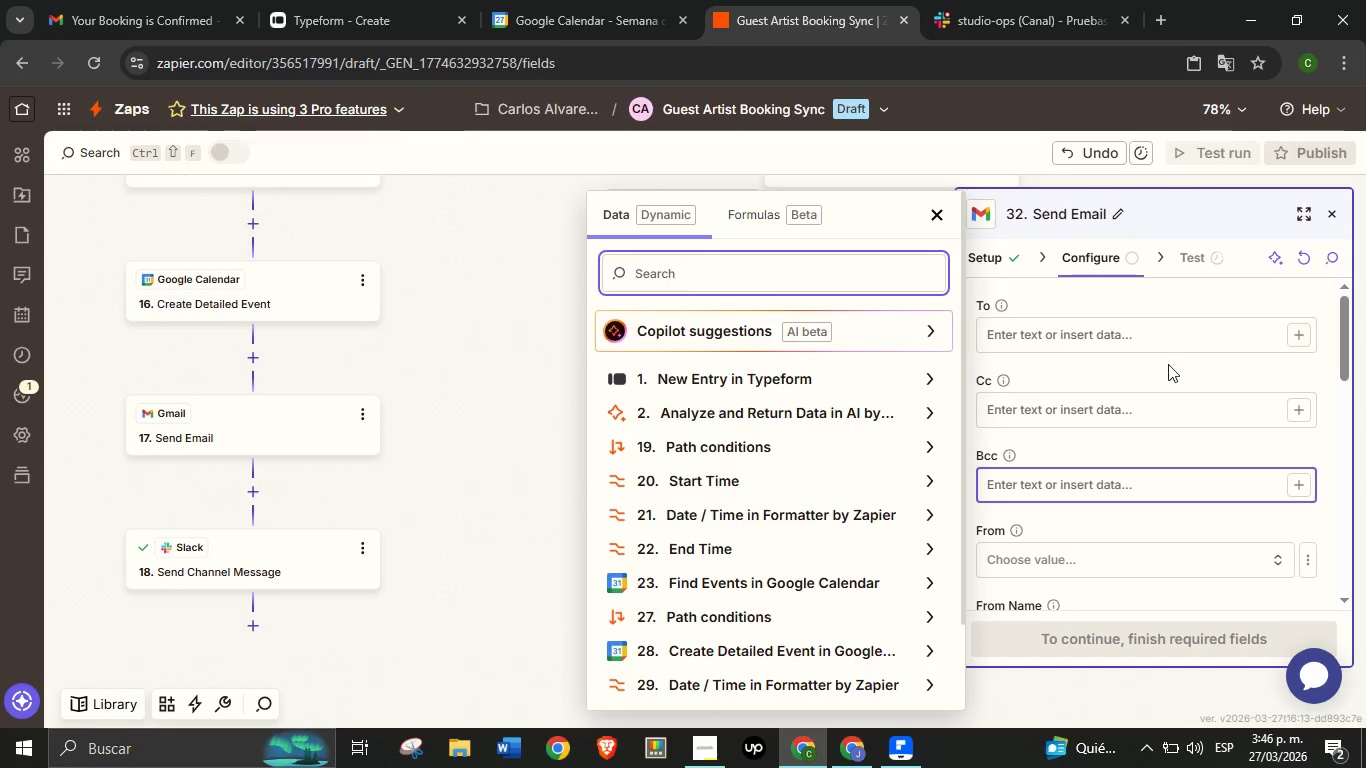 
type(email)
 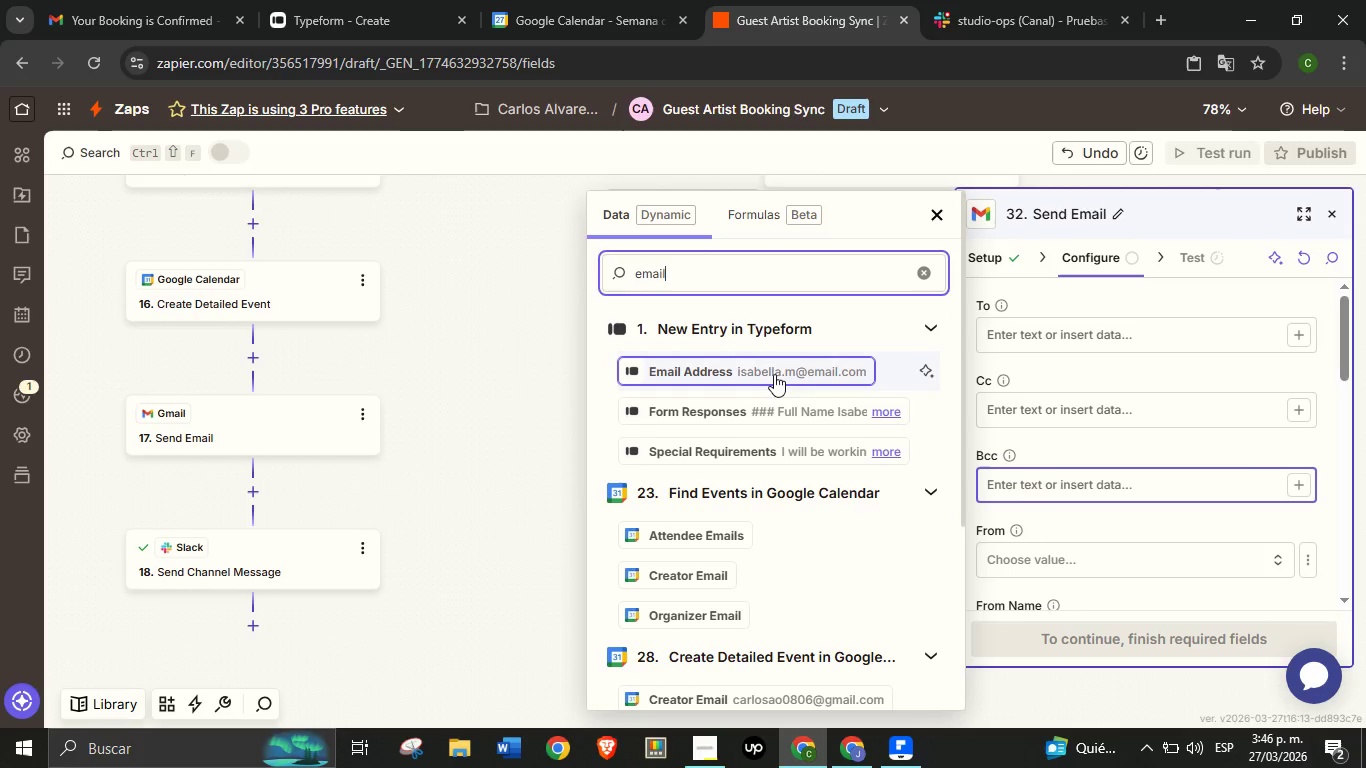 
left_click([774, 374])
 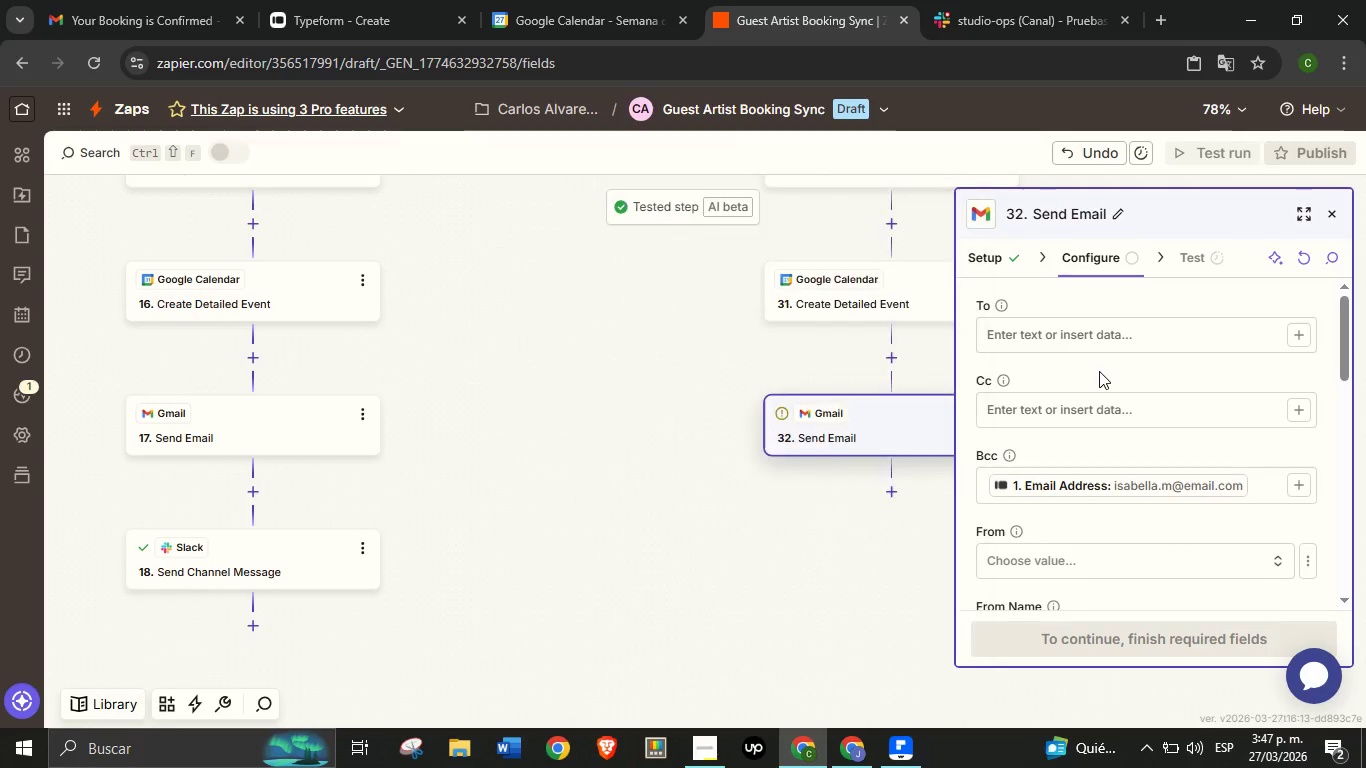 
double_click([1099, 371])
 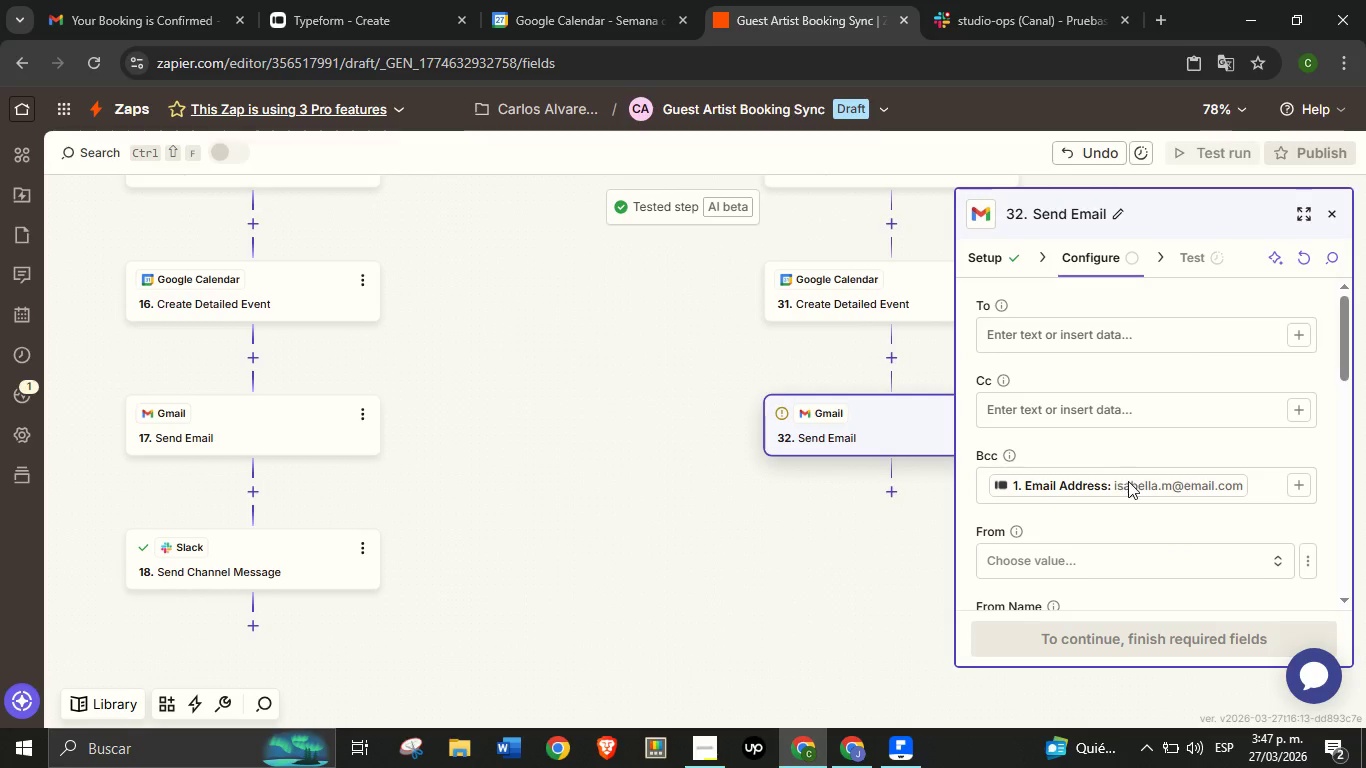 
left_click([1131, 491])
 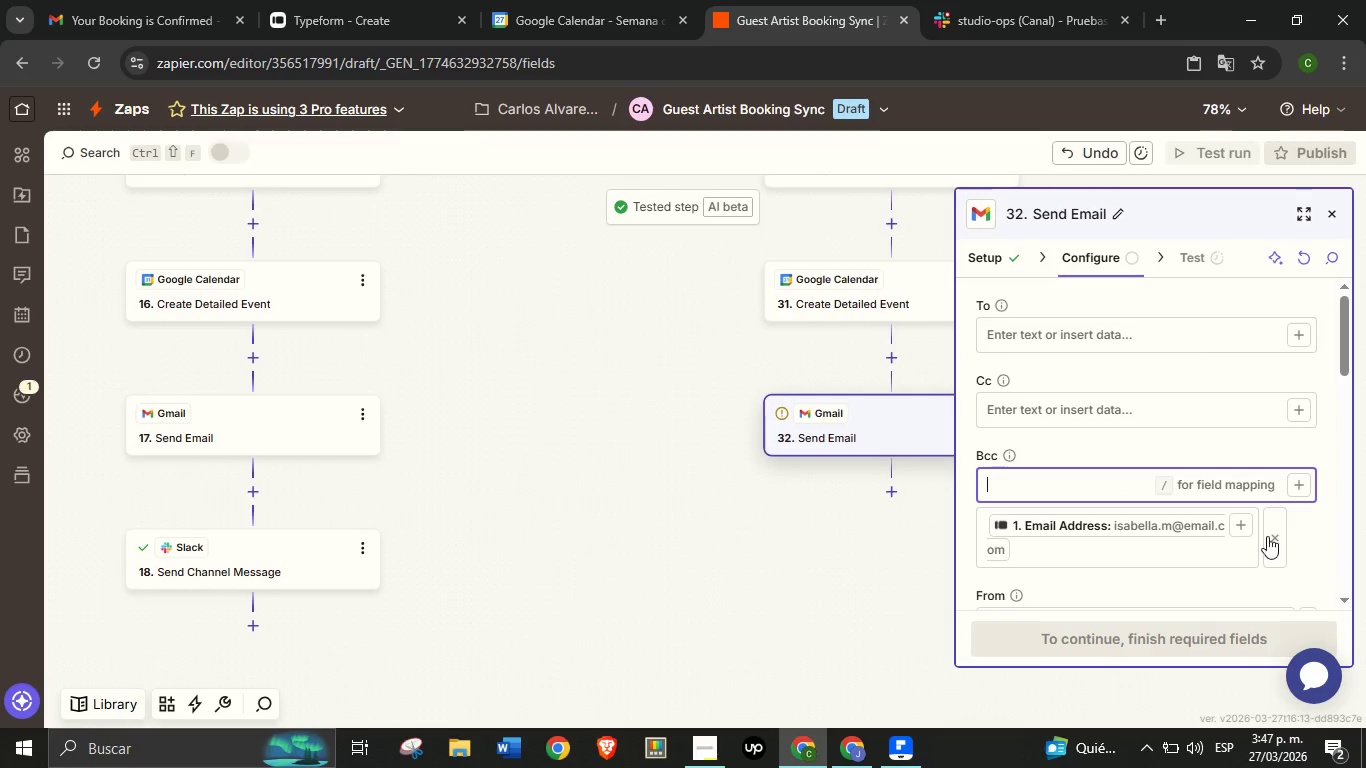 
left_click([1267, 536])
 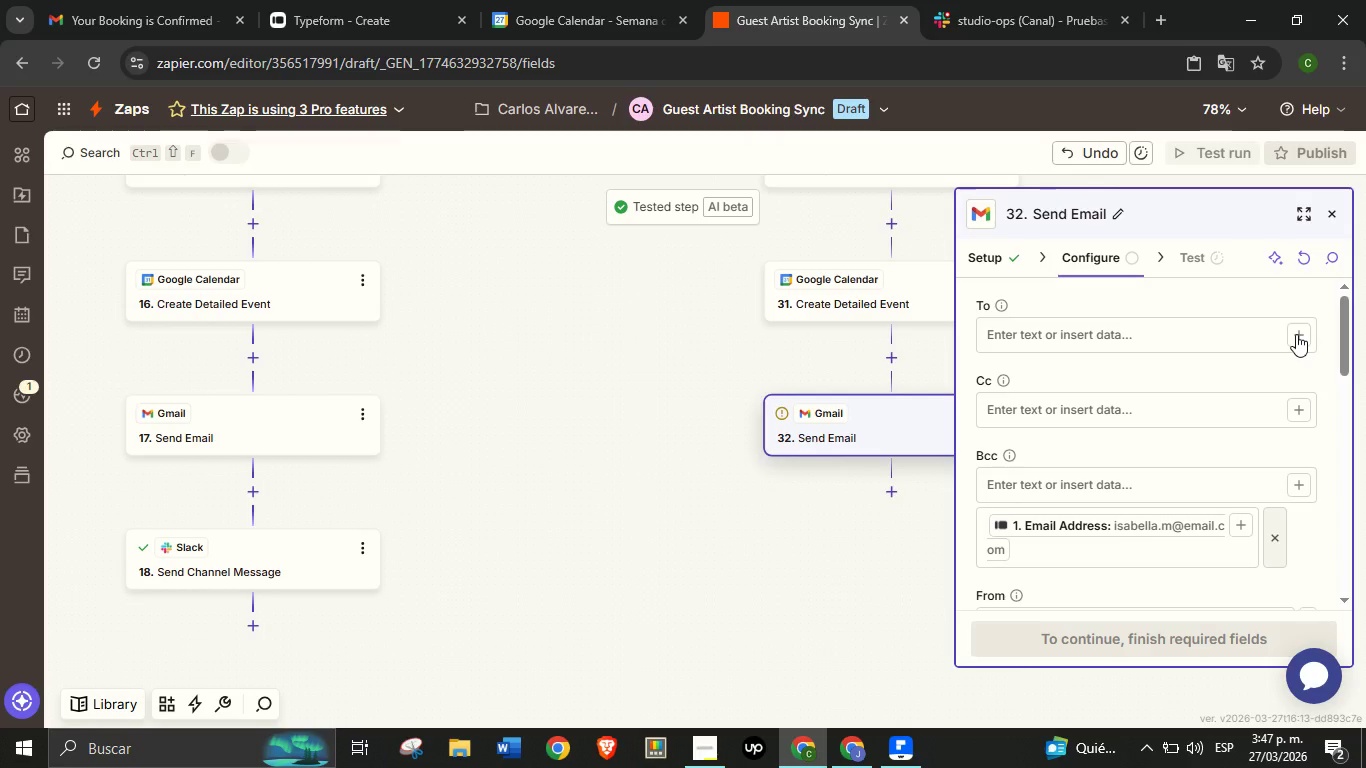 
left_click([1296, 334])
 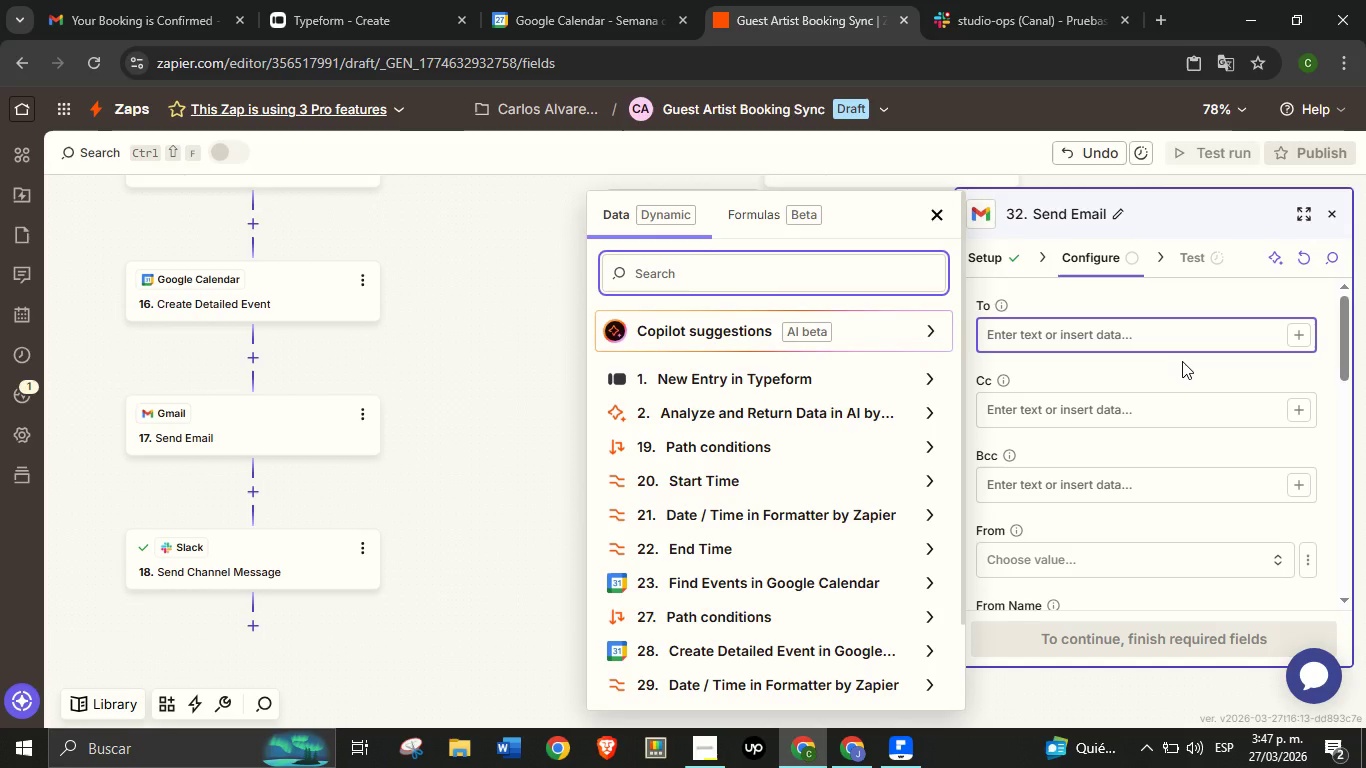 
type(email)
 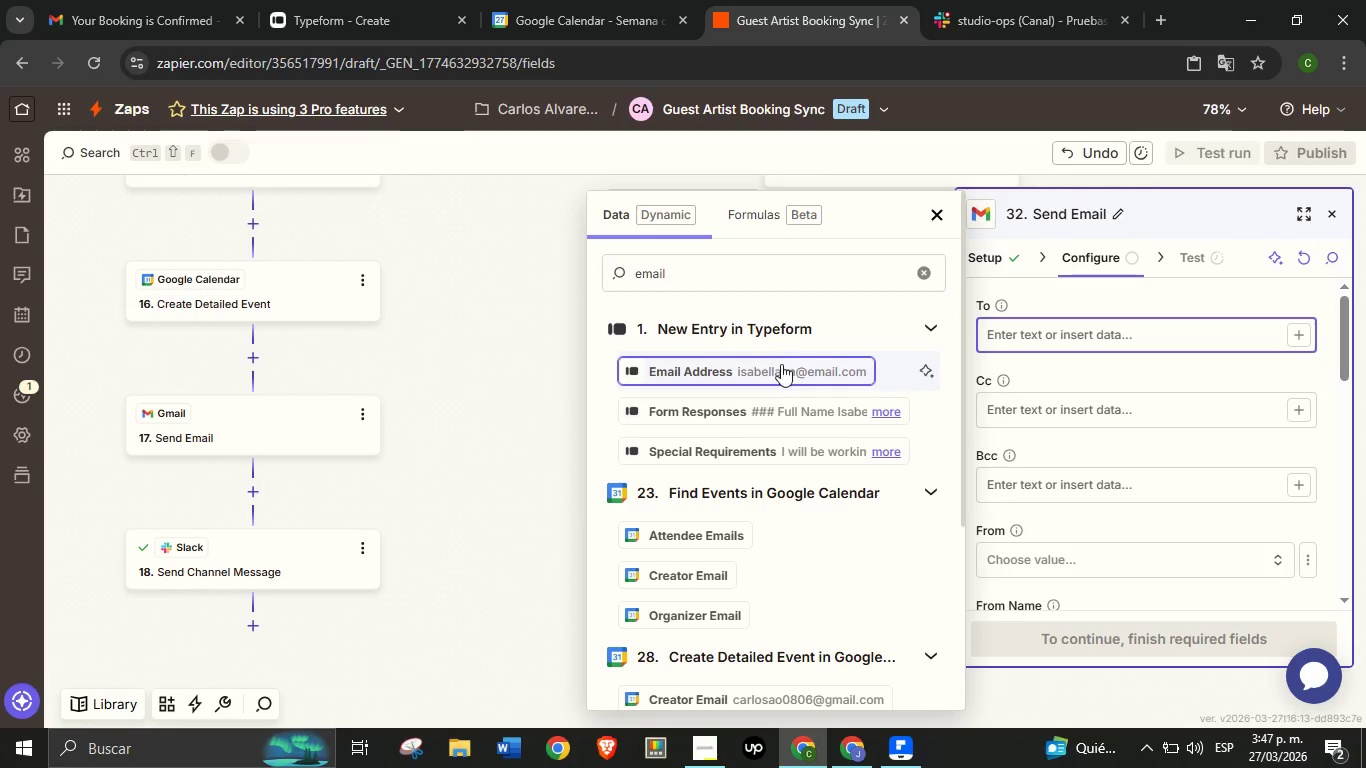 
left_click([781, 364])
 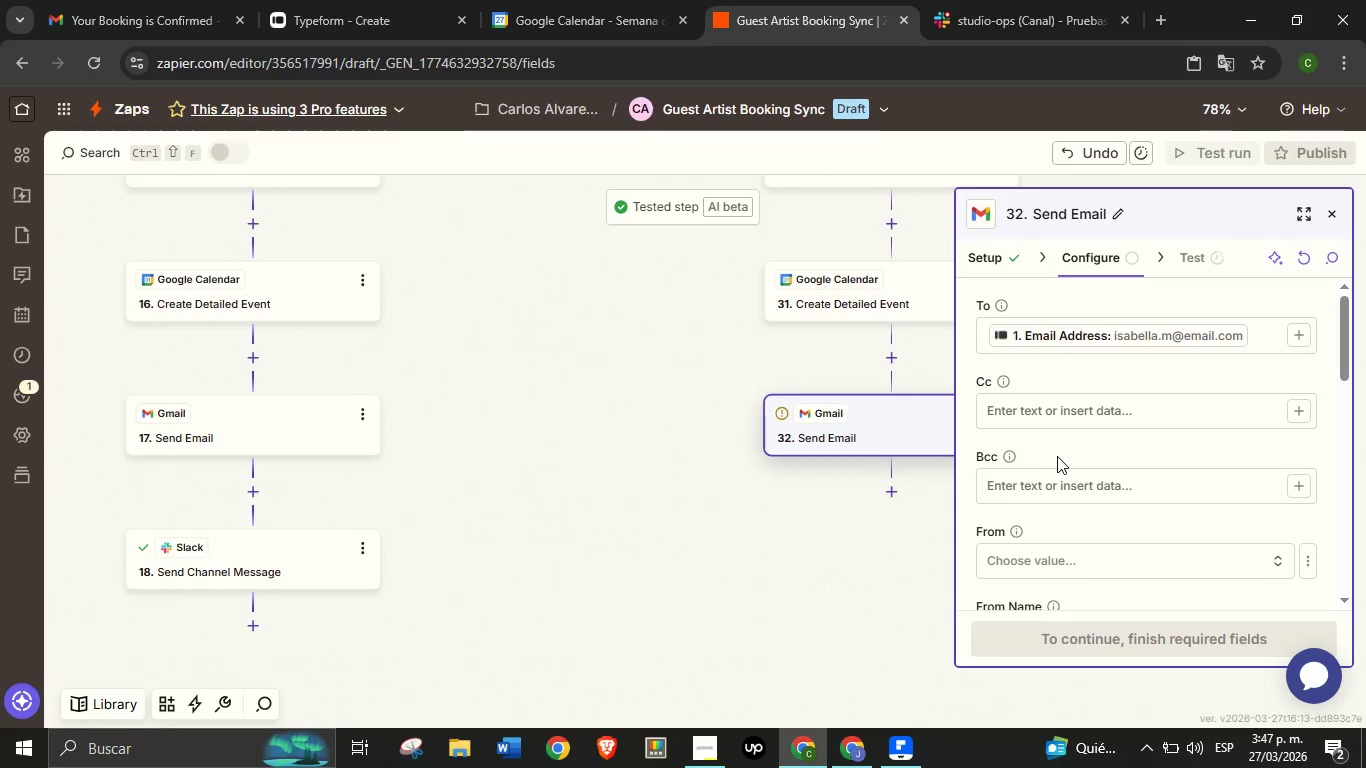 
left_click([1057, 456])
 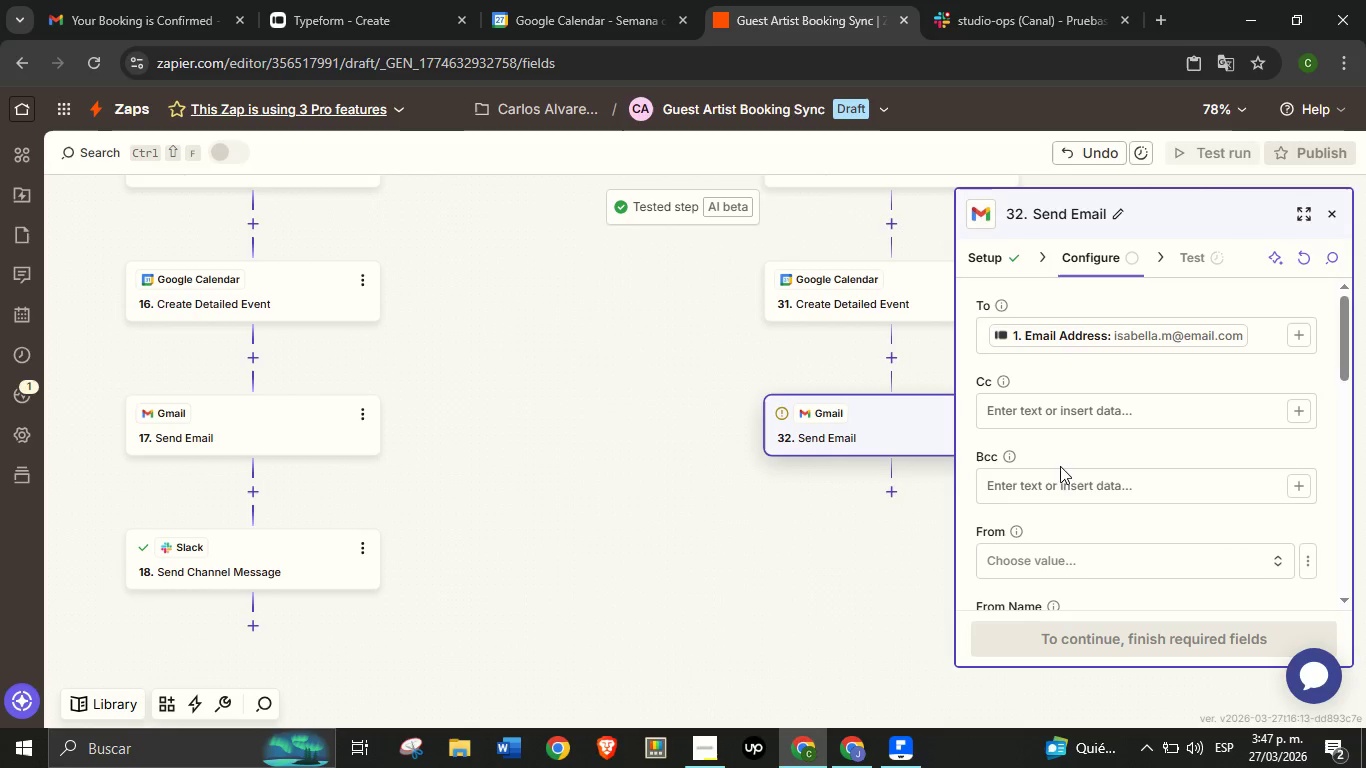 
scroll: coordinate [1055, 519], scroll_direction: down, amount: 4.0
 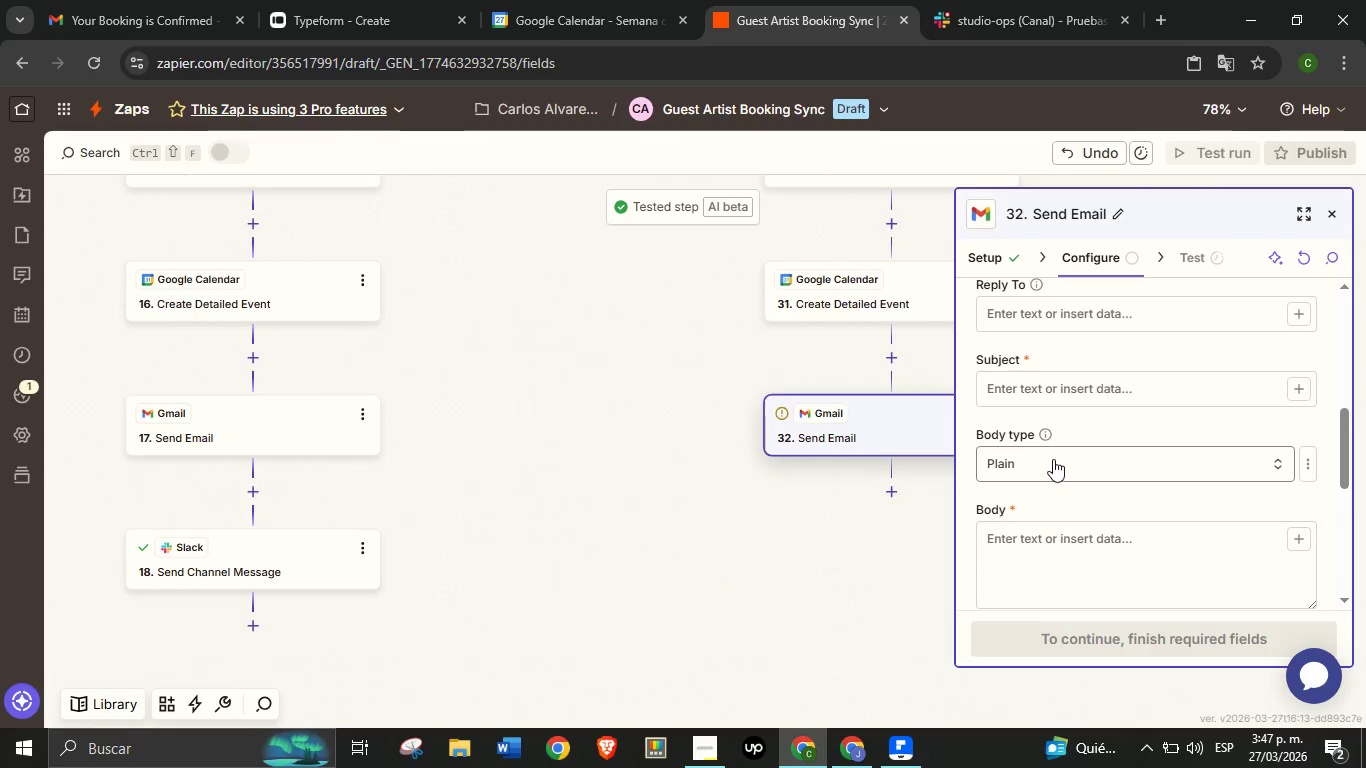 
scroll: coordinate [1058, 428], scroll_direction: up, amount: 4.0
 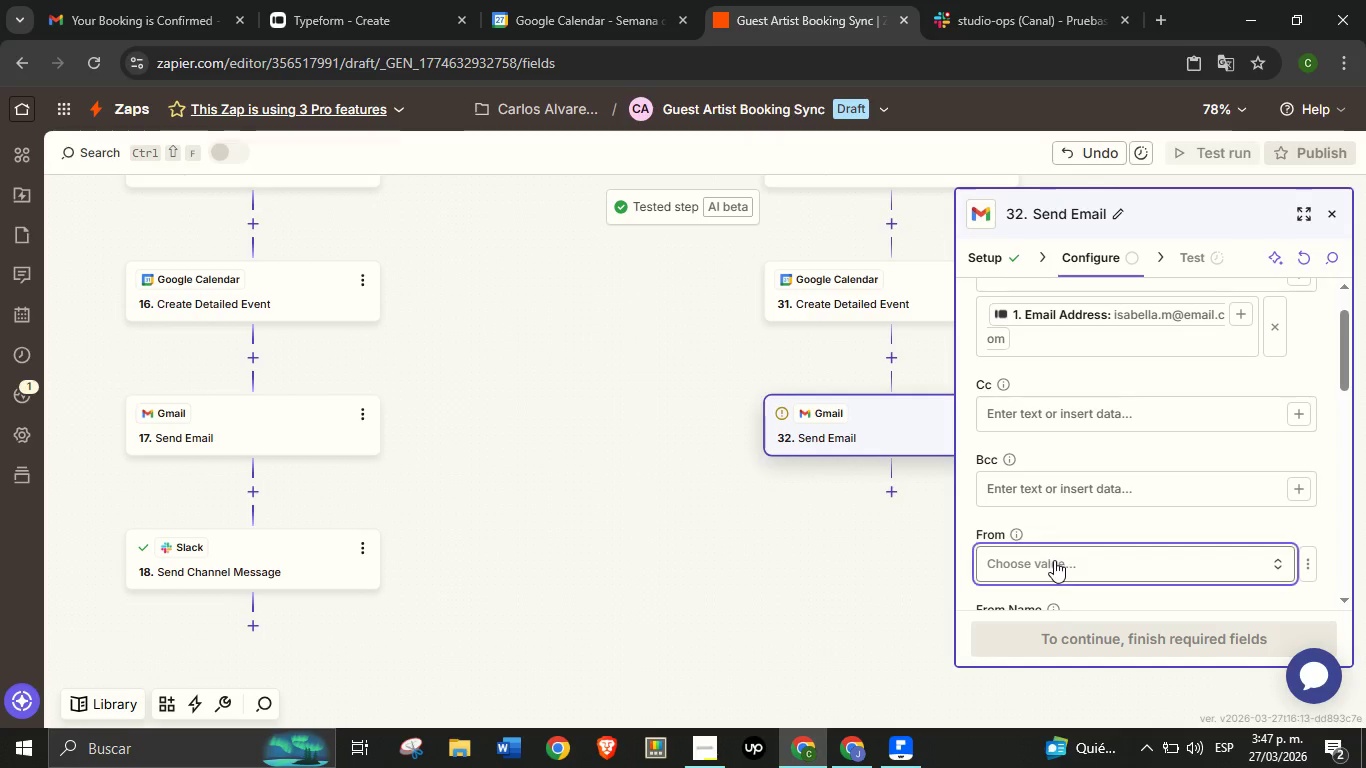 
left_click([1054, 560])
 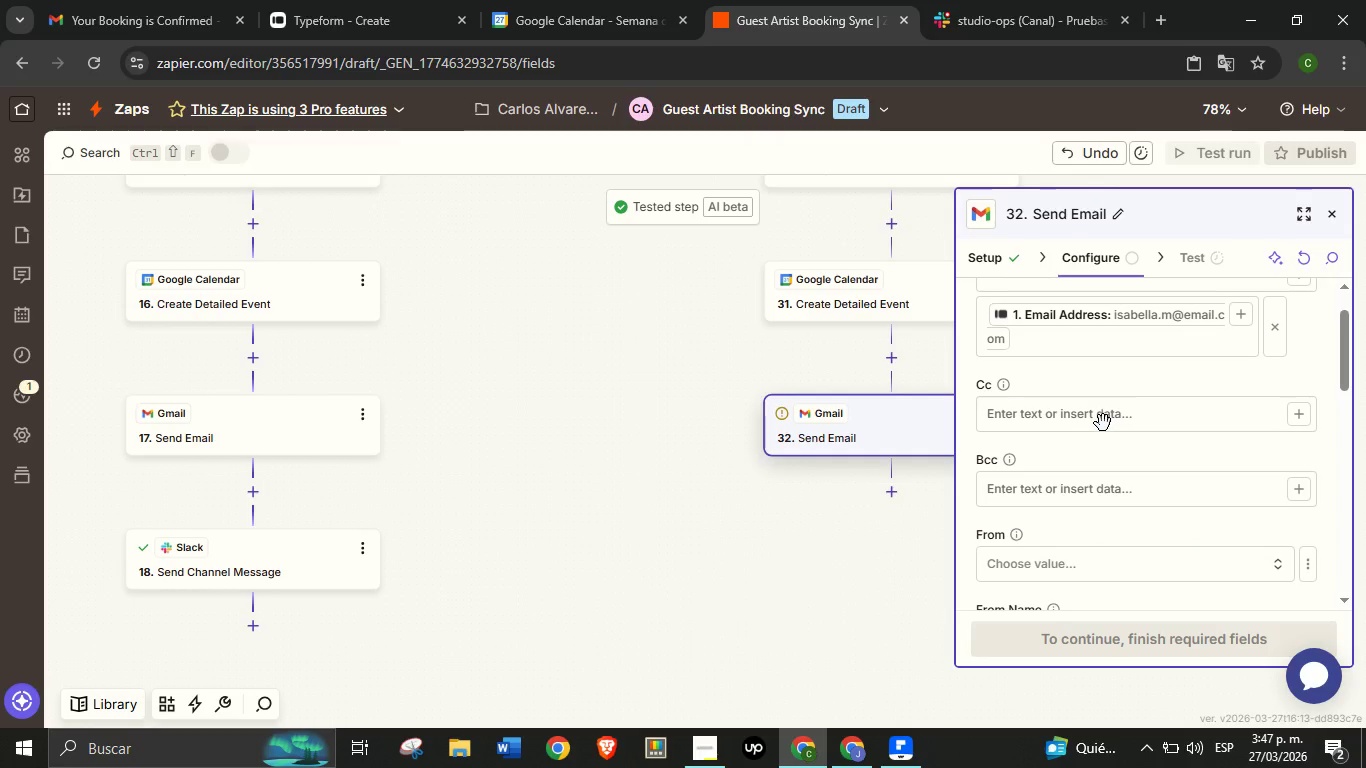 
scroll: coordinate [1099, 425], scroll_direction: down, amount: 1.0
 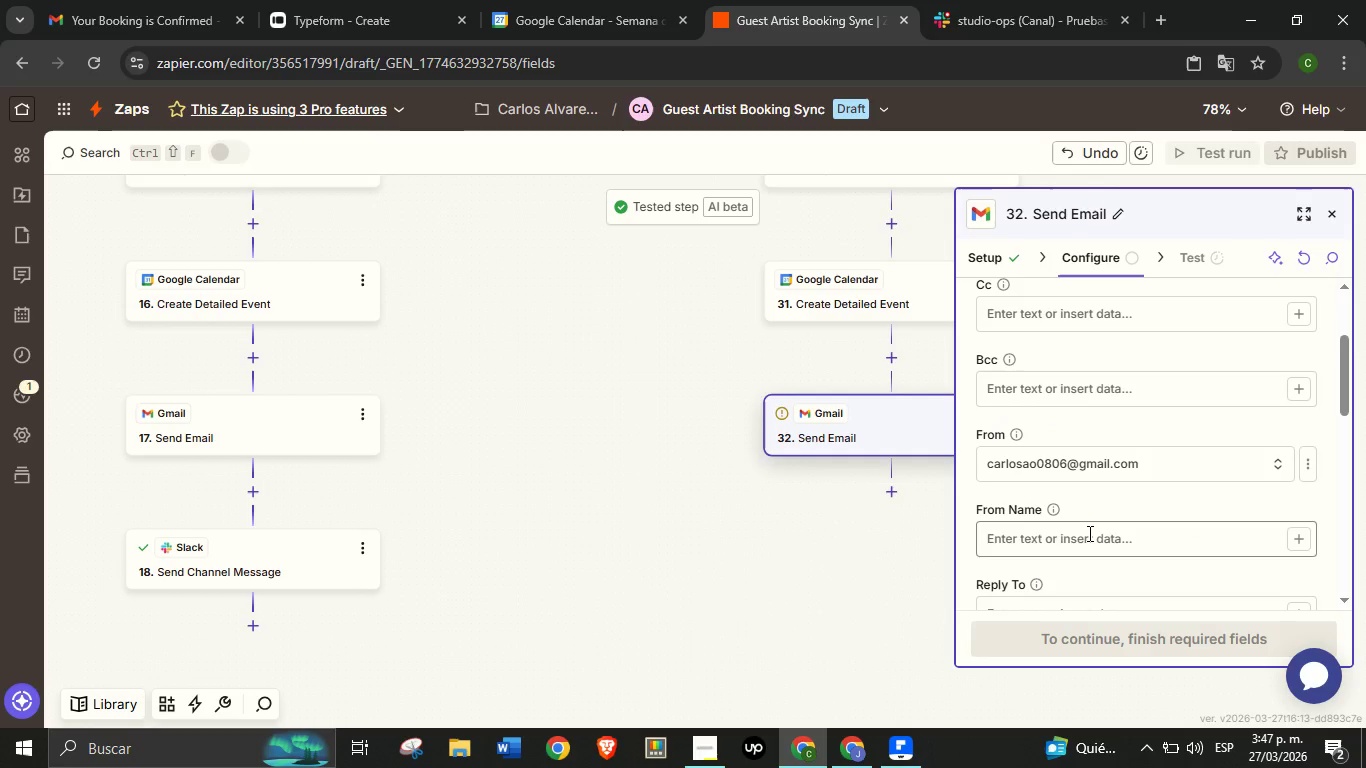 
left_click([1088, 533])
 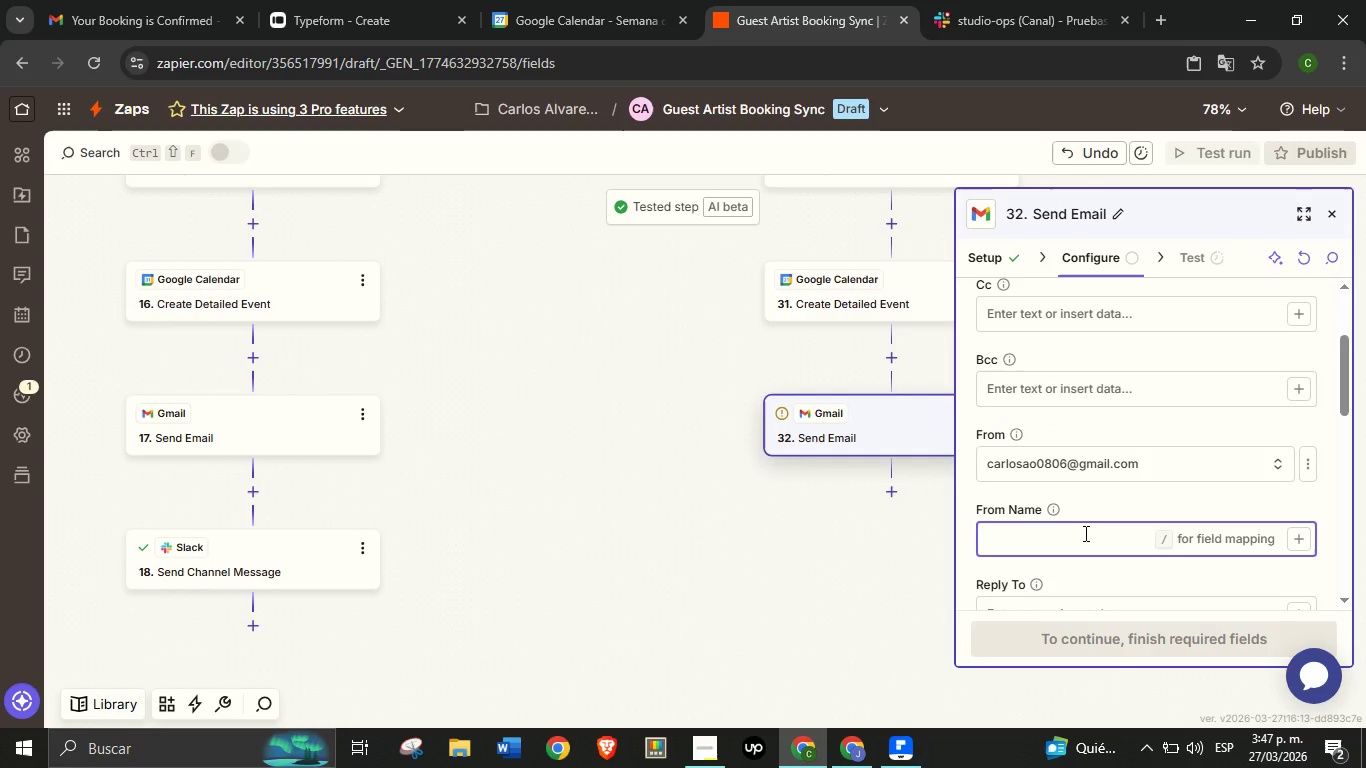 
type(Carlos from Prism ^ C)
key(Backspace)
type(Polish Collective)
 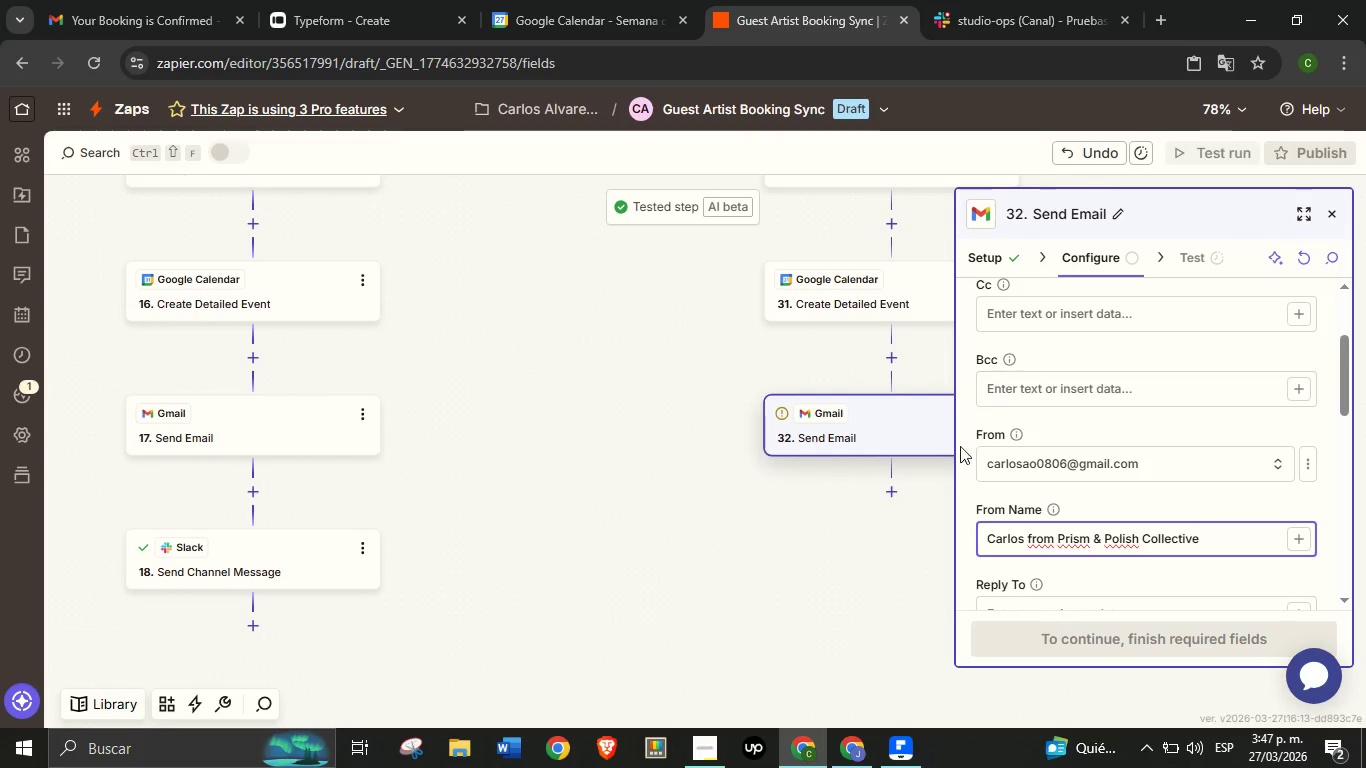 
scroll: coordinate [1102, 380], scroll_direction: down, amount: 1.0
 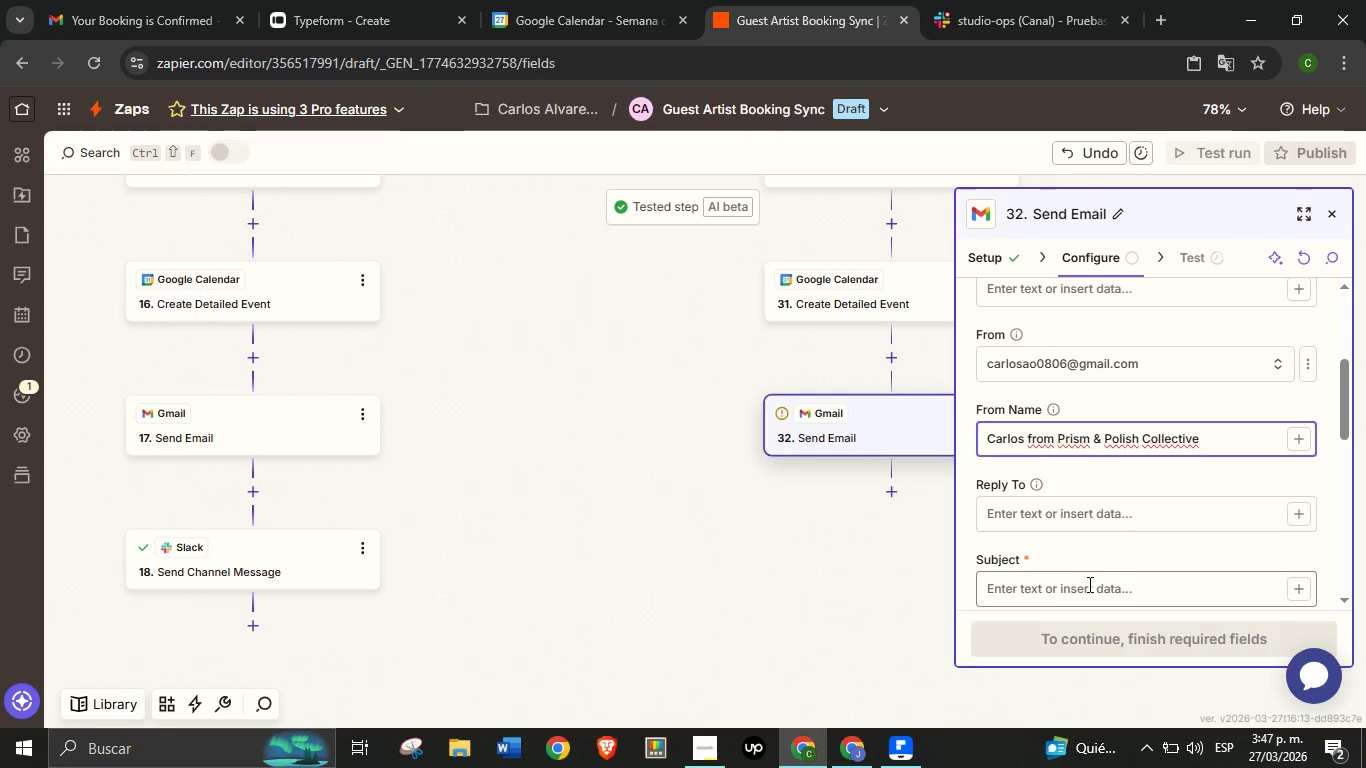 
left_click([1088, 584])
 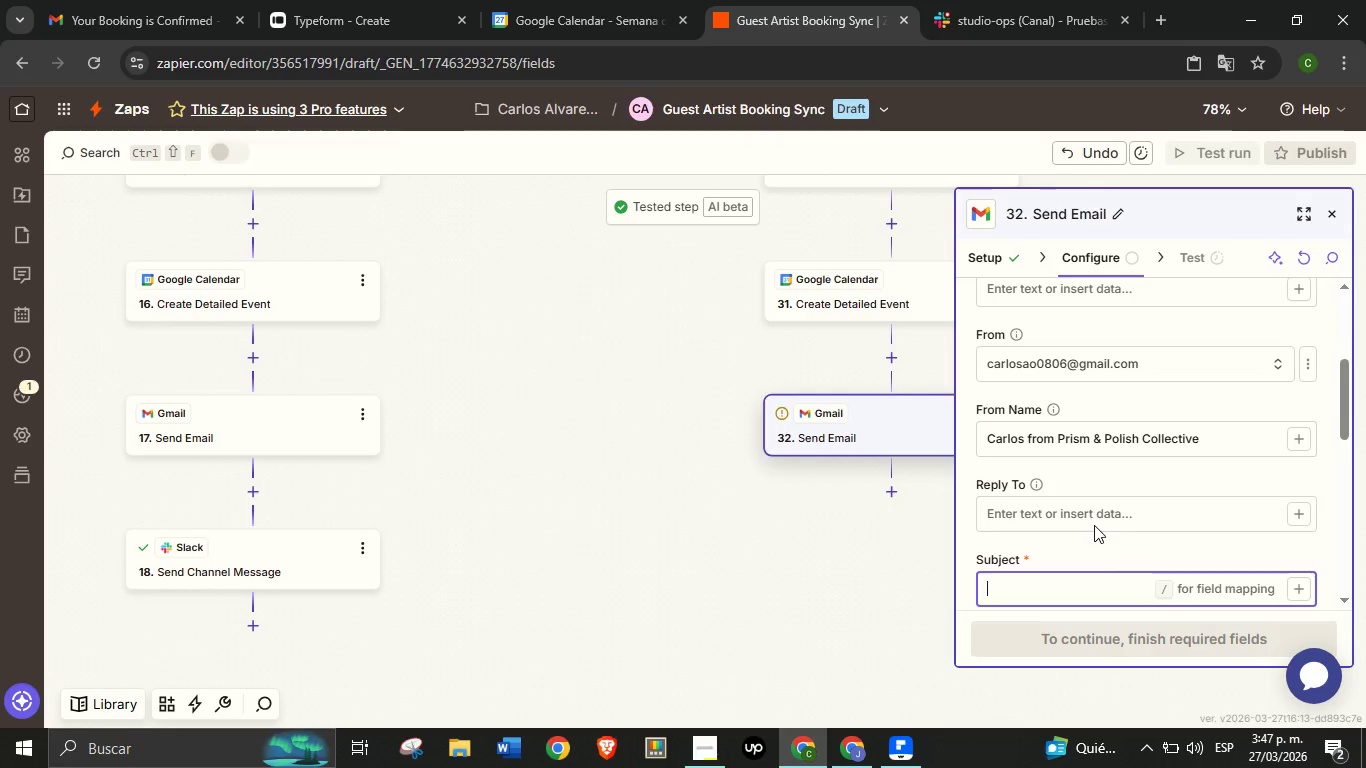 
scroll: coordinate [1094, 478], scroll_direction: down, amount: 1.0
 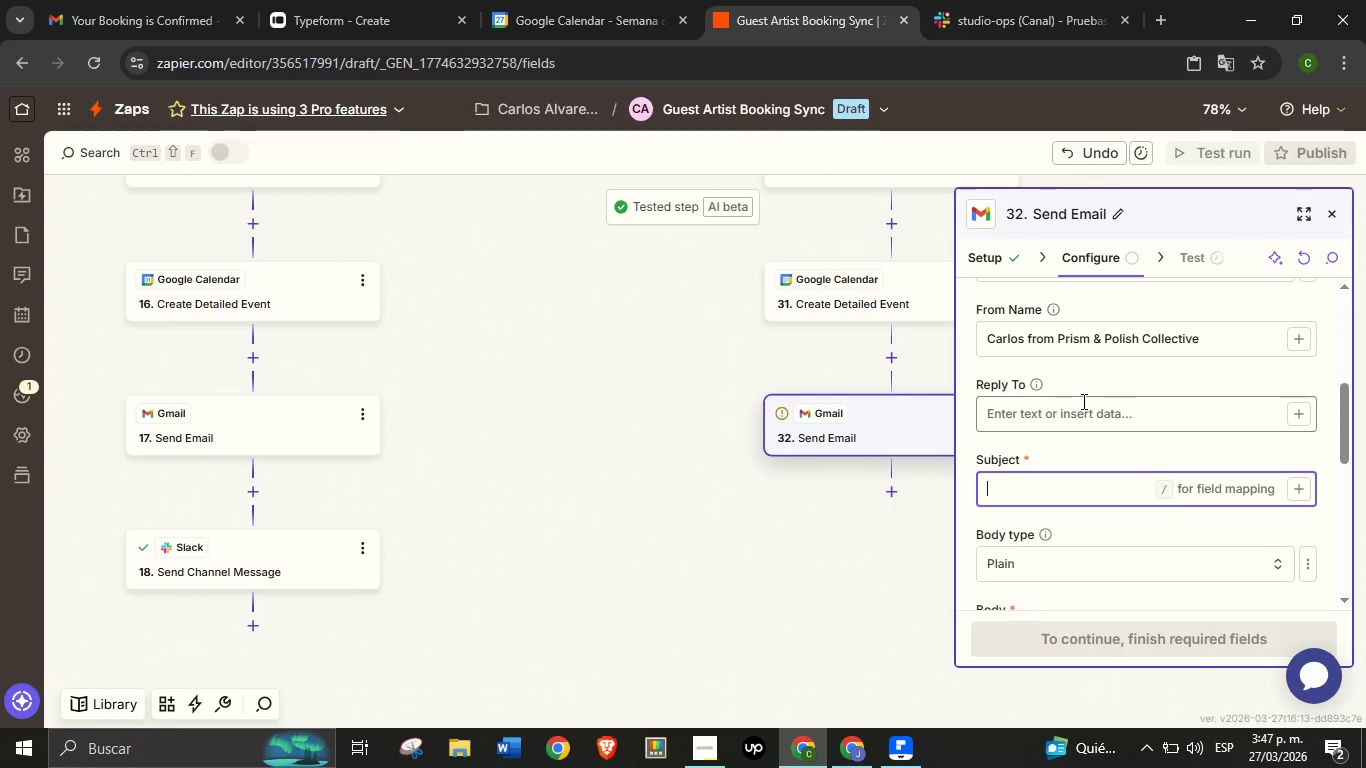 
type(Your Booking is Confirmed - Prism ^ Polish Collective)
 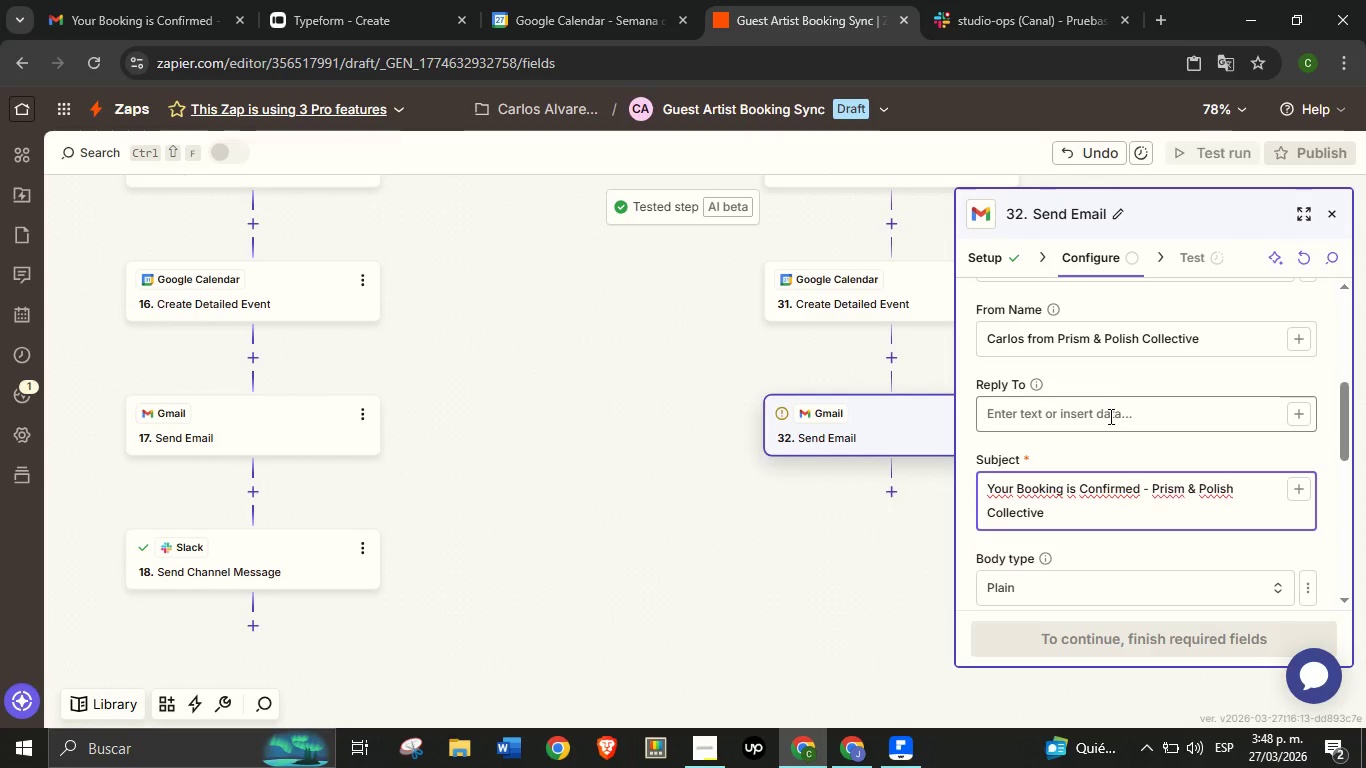 
scroll: coordinate [1109, 416], scroll_direction: down, amount: 1.0
 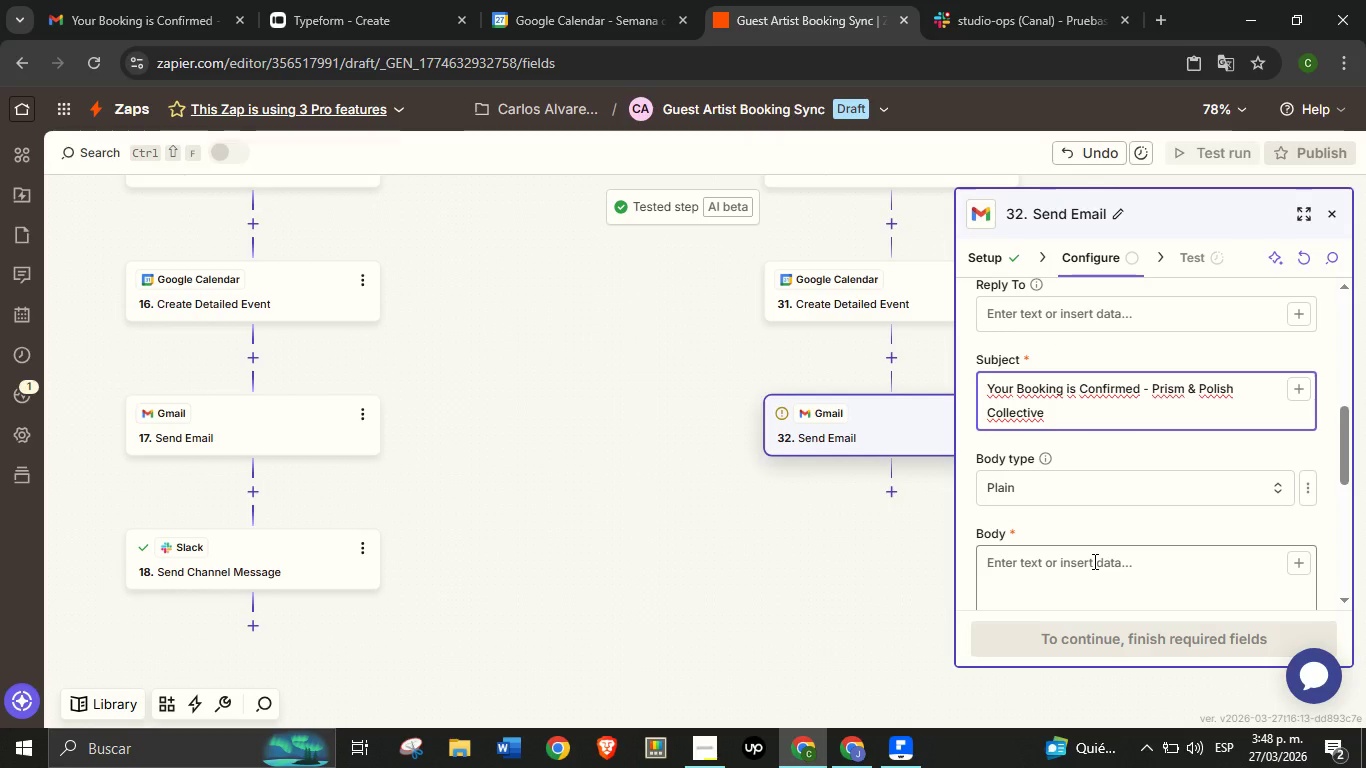 
left_click([1093, 561])
 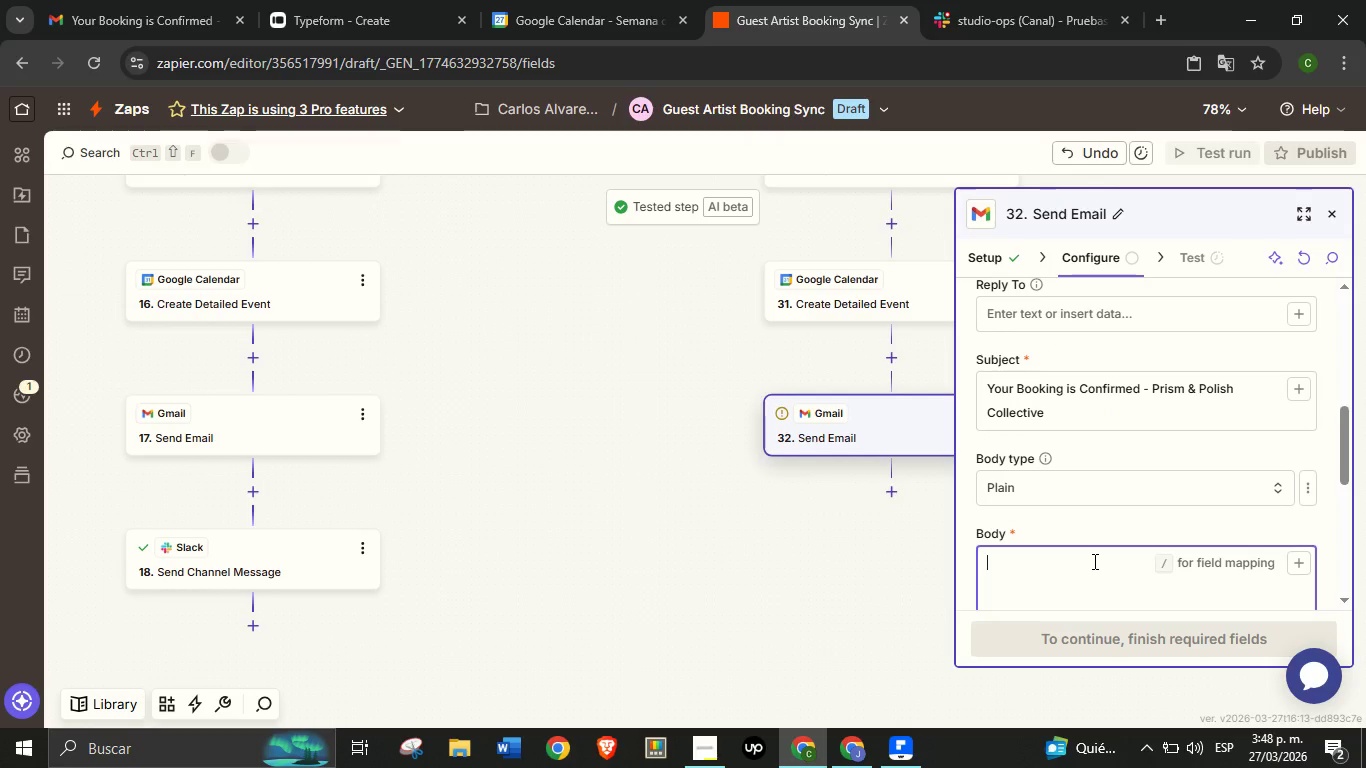 
type(Dear )
 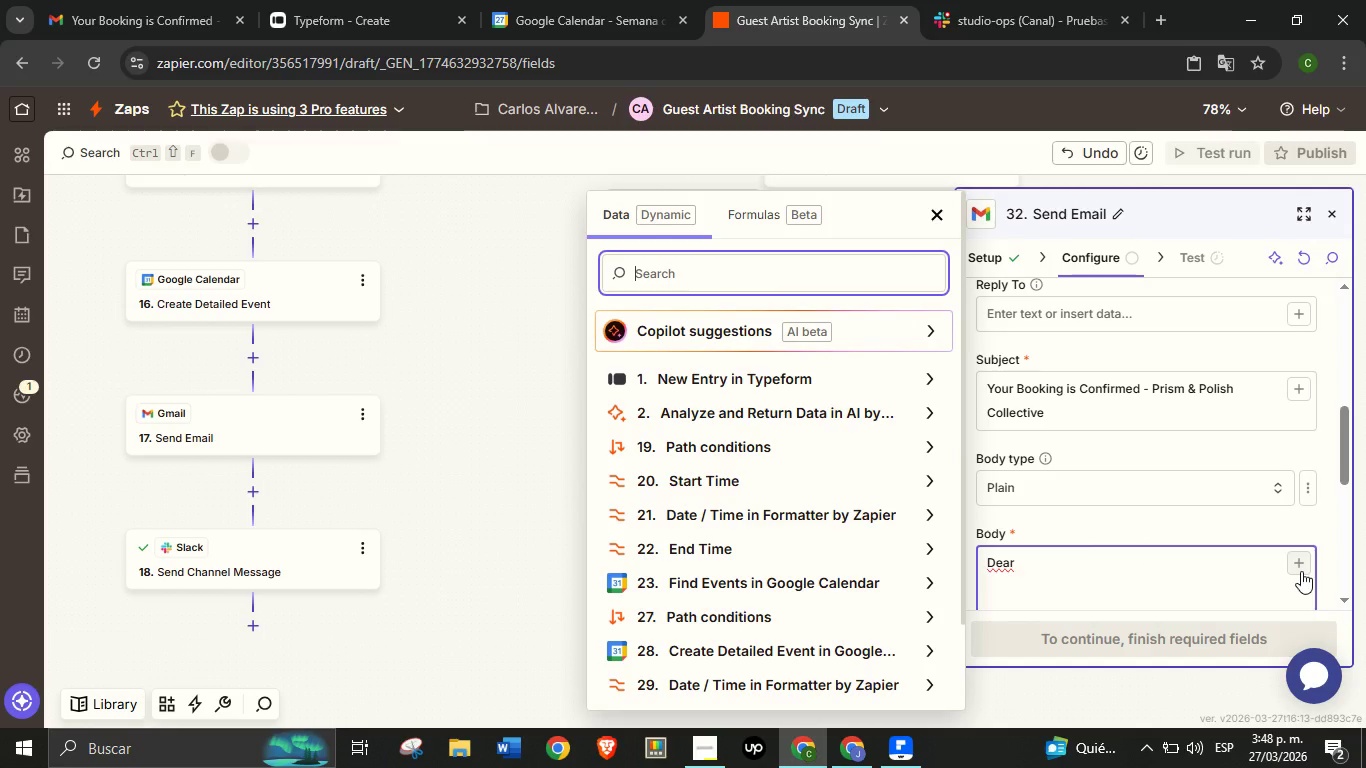 
type(name)
 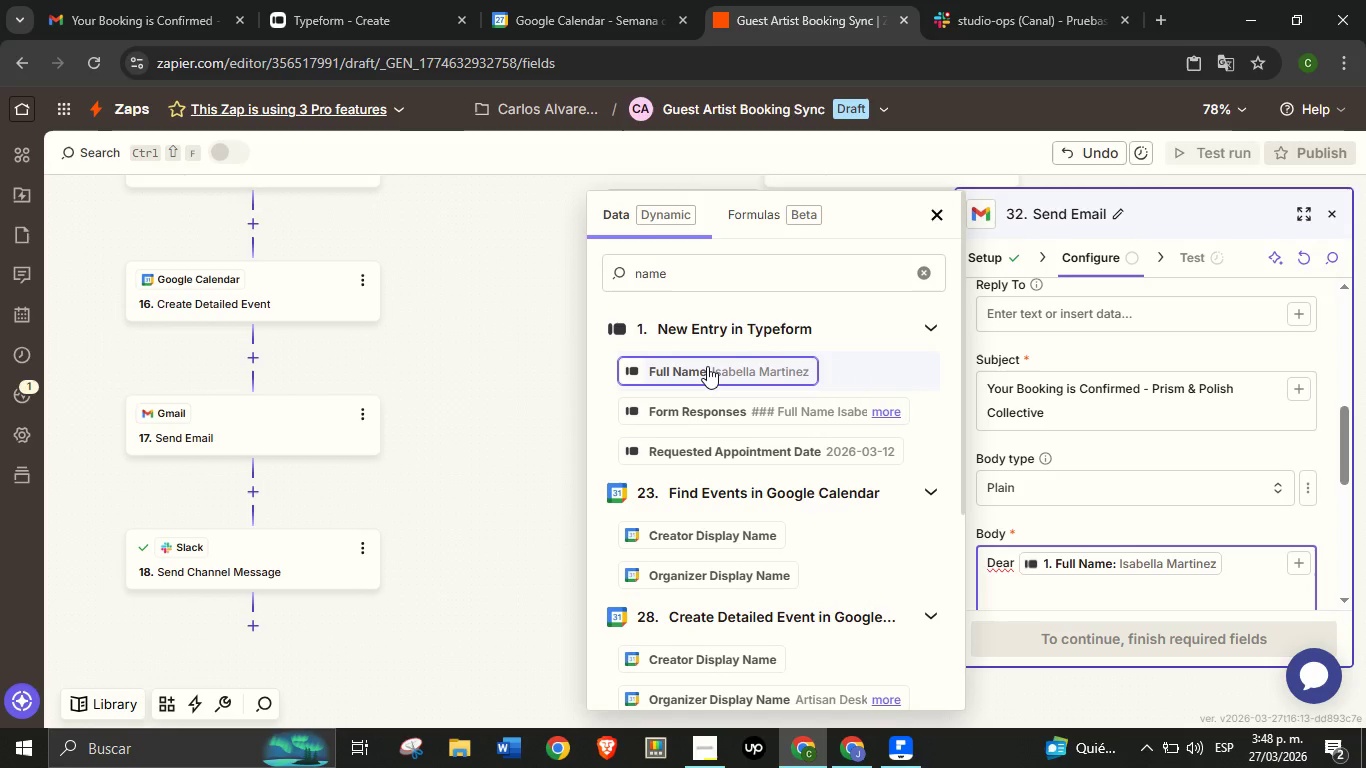 
key(Comma)
 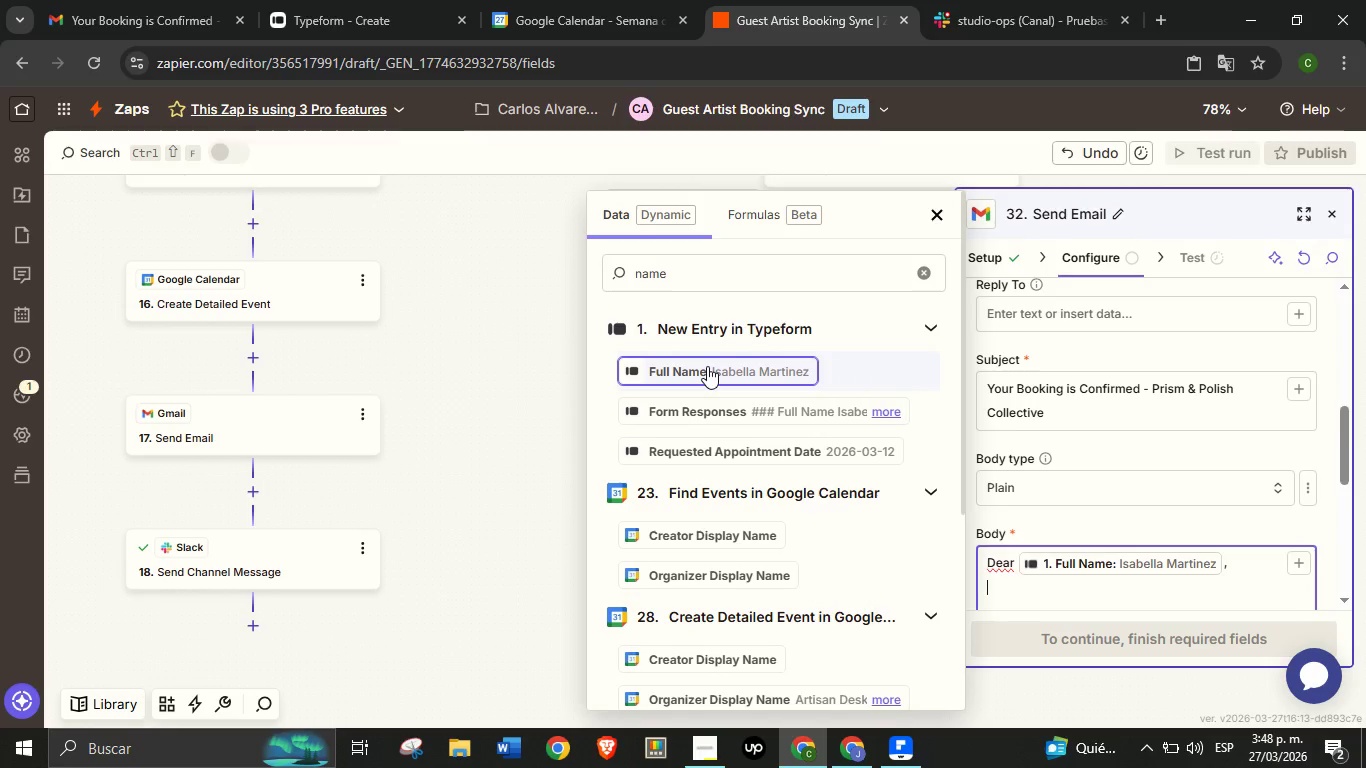 
key(Enter)
 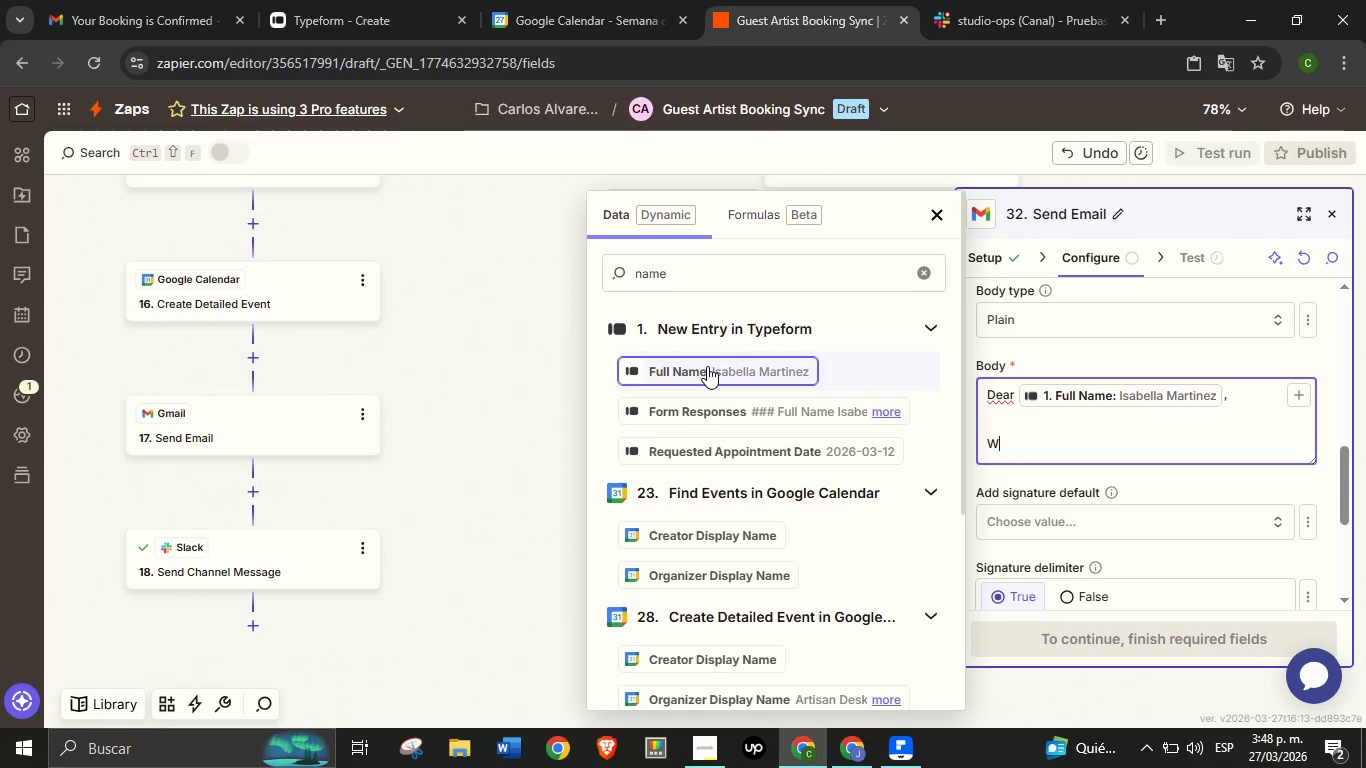 
key(Enter)
 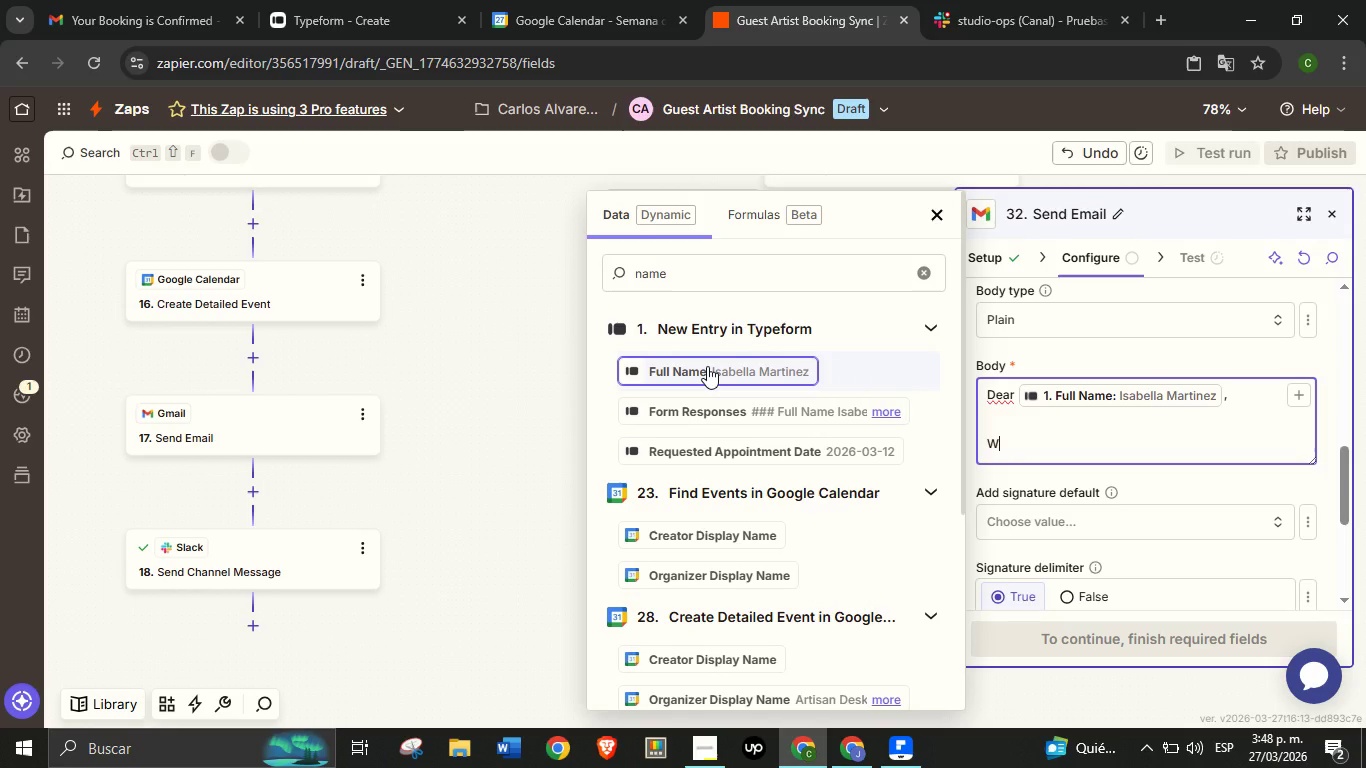 
type(We are pleased to confirm your booking at Prism ^ Polish Collective.)
 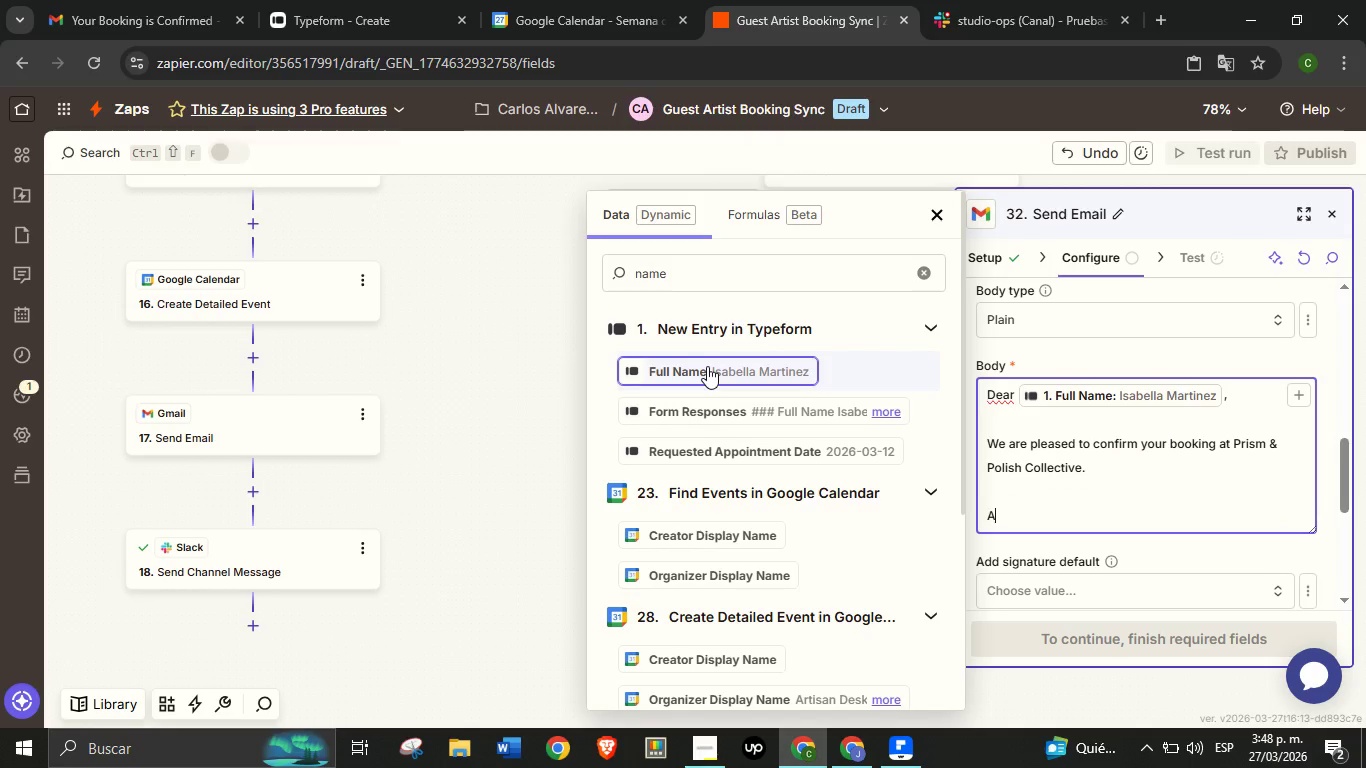 
 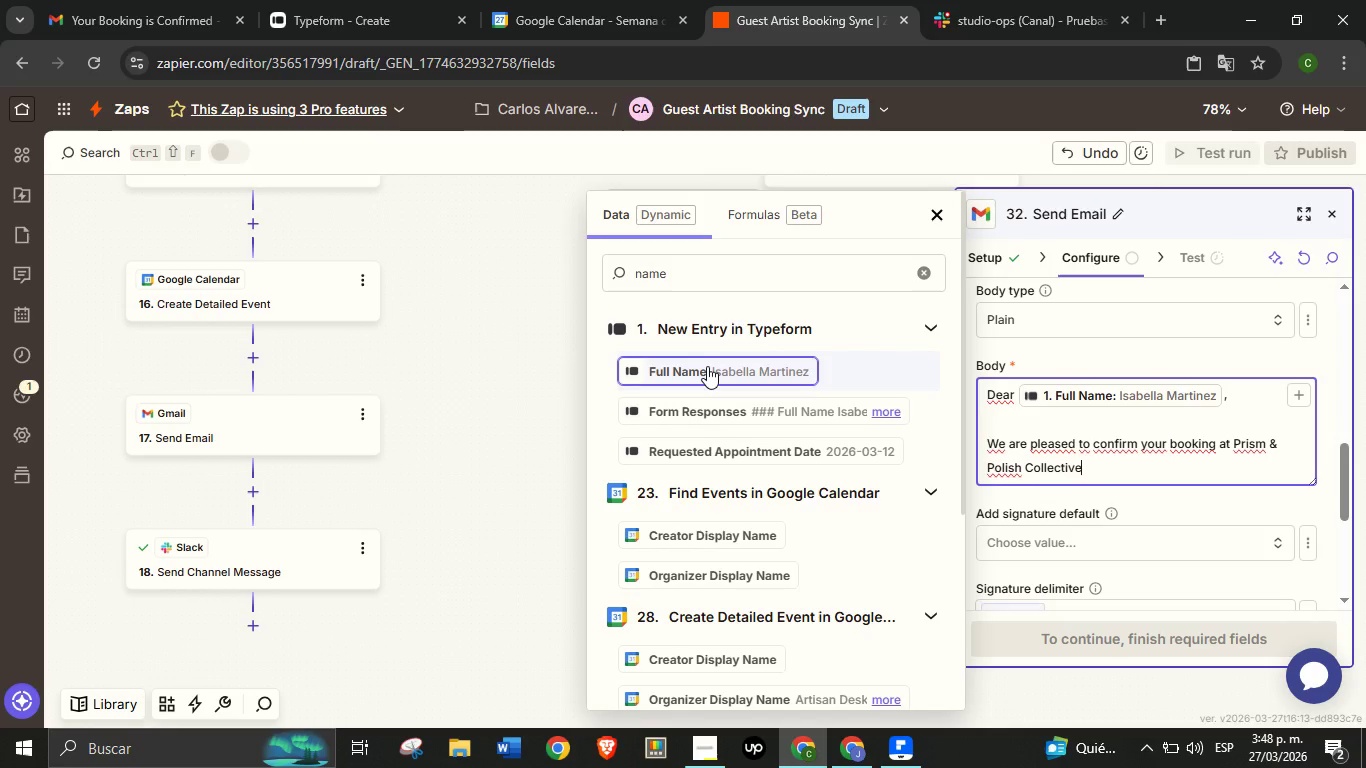 
key(Enter)
 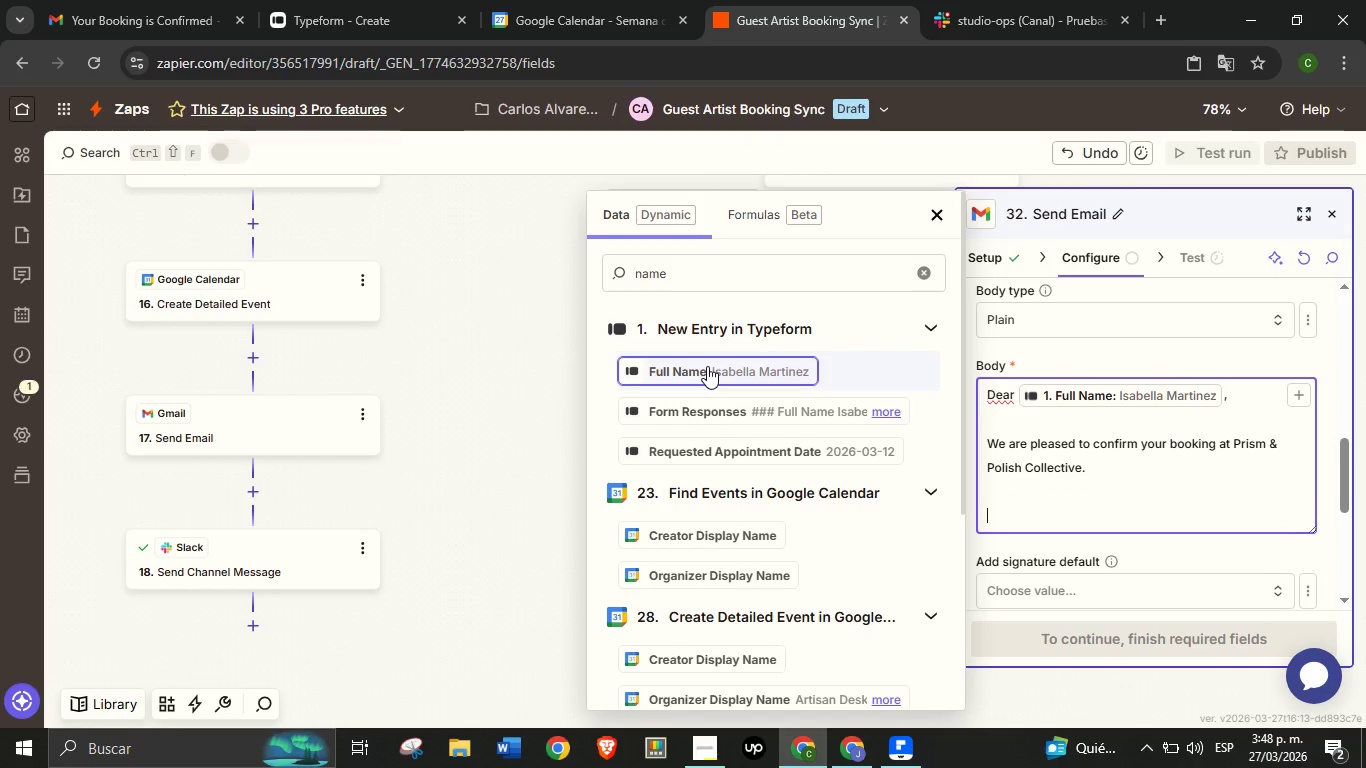 
key(Enter)
 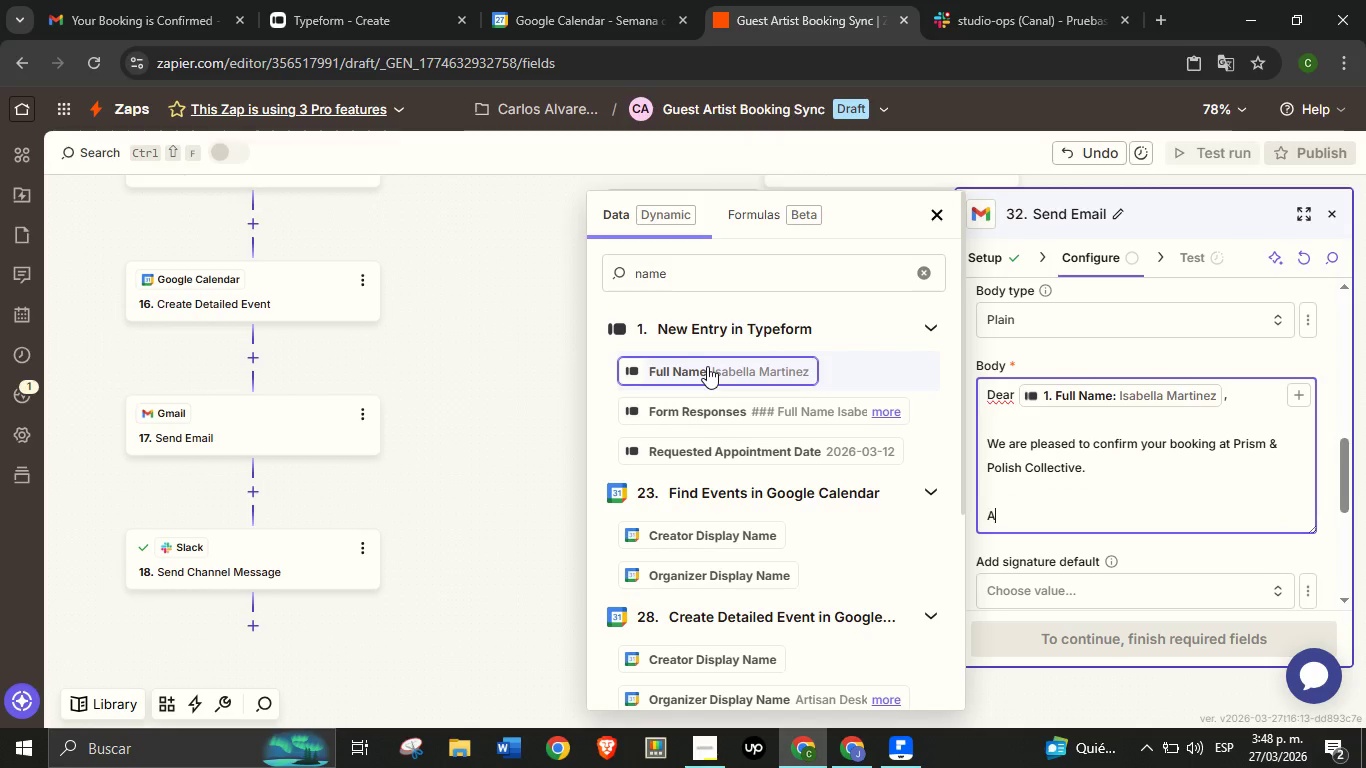 
type(Appointment Details> )
 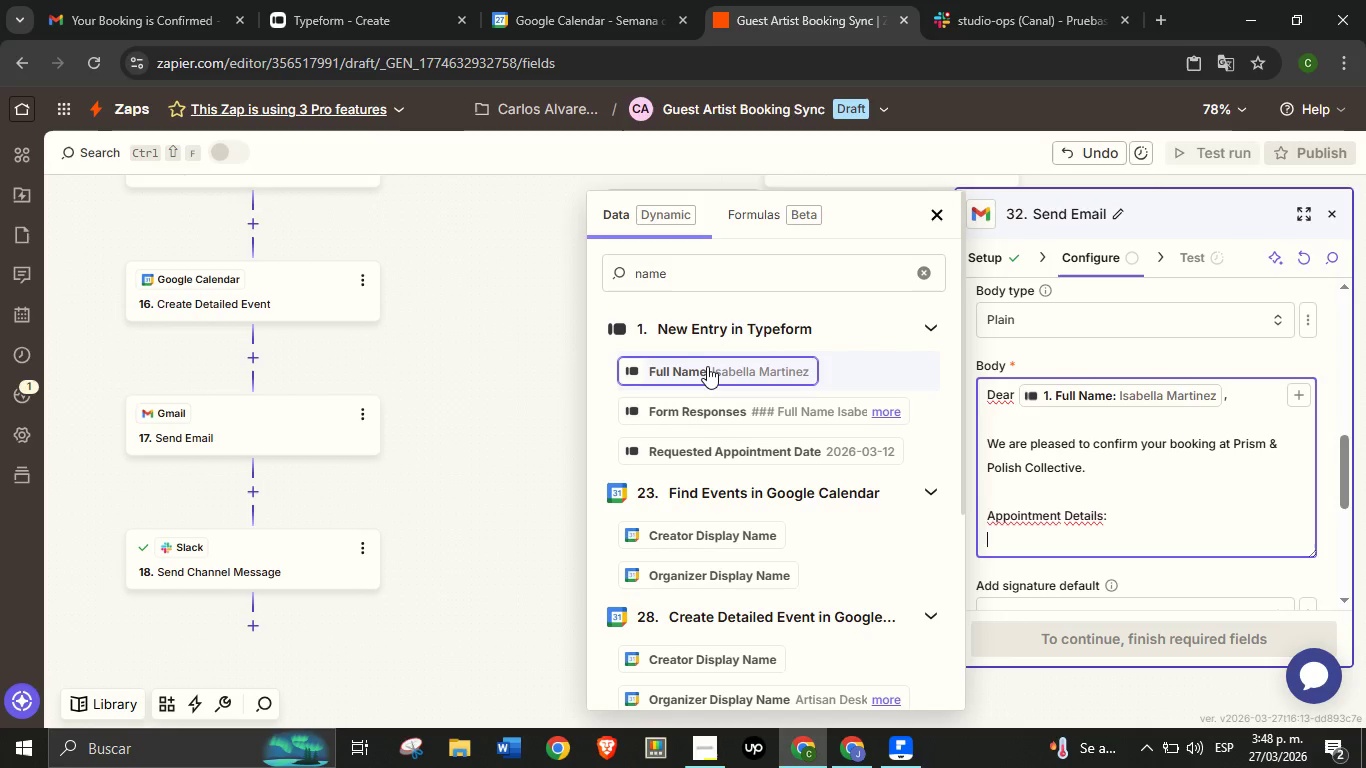 
key(Enter)
 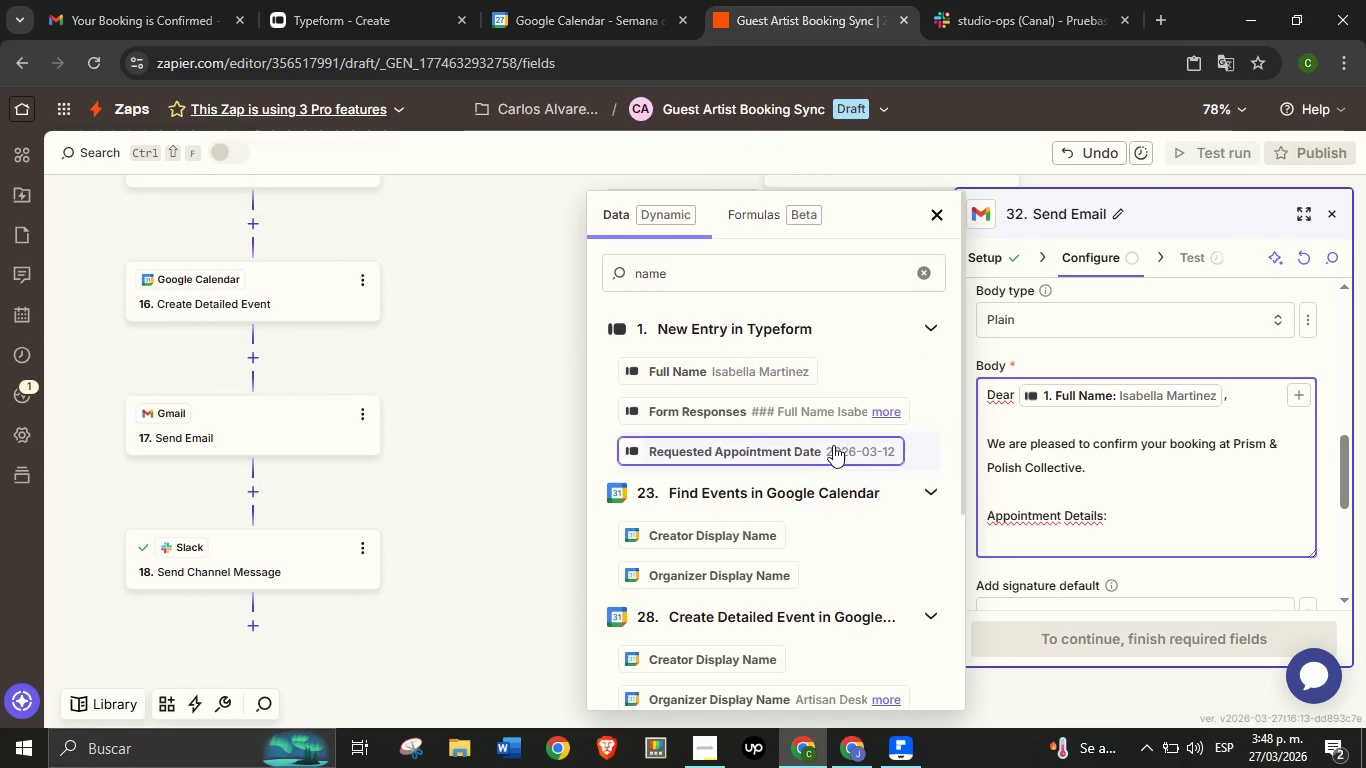 
type(Service> )
 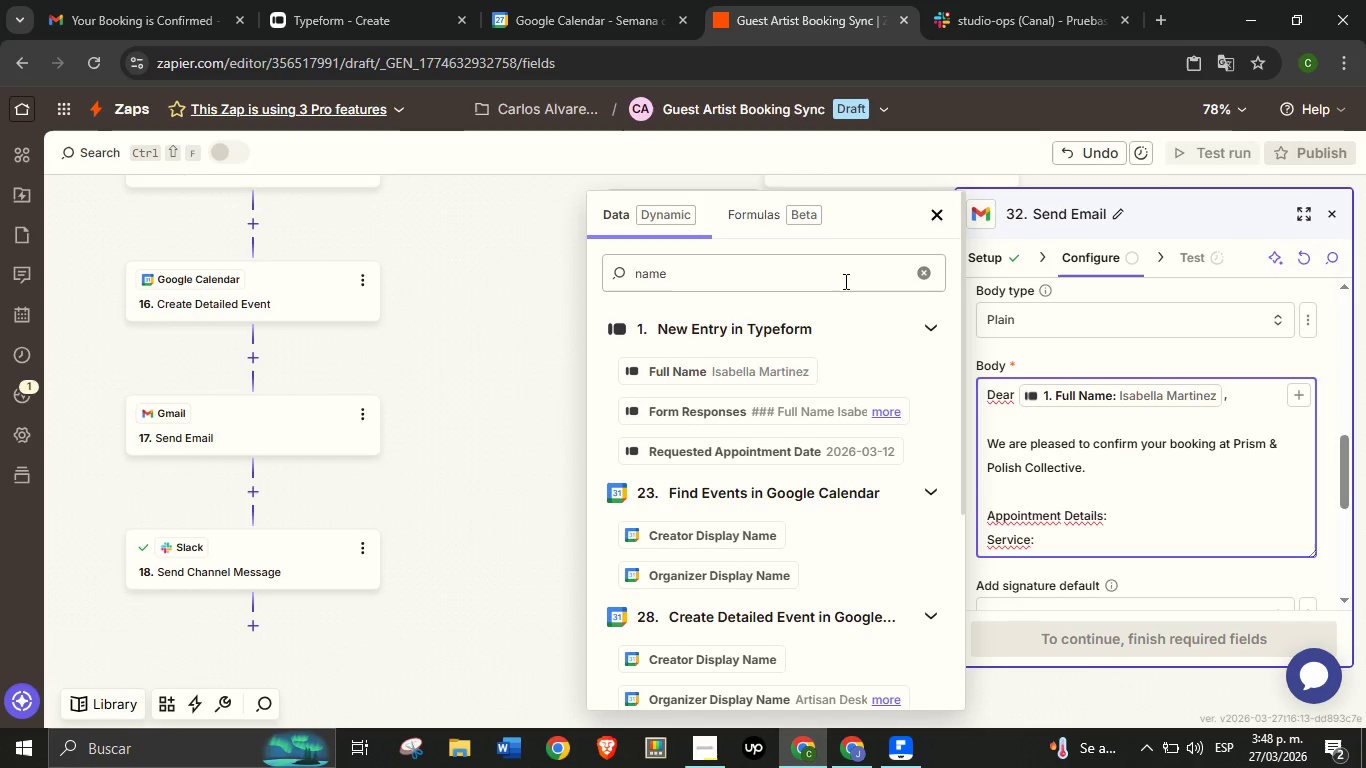 
double_click([844, 280])
 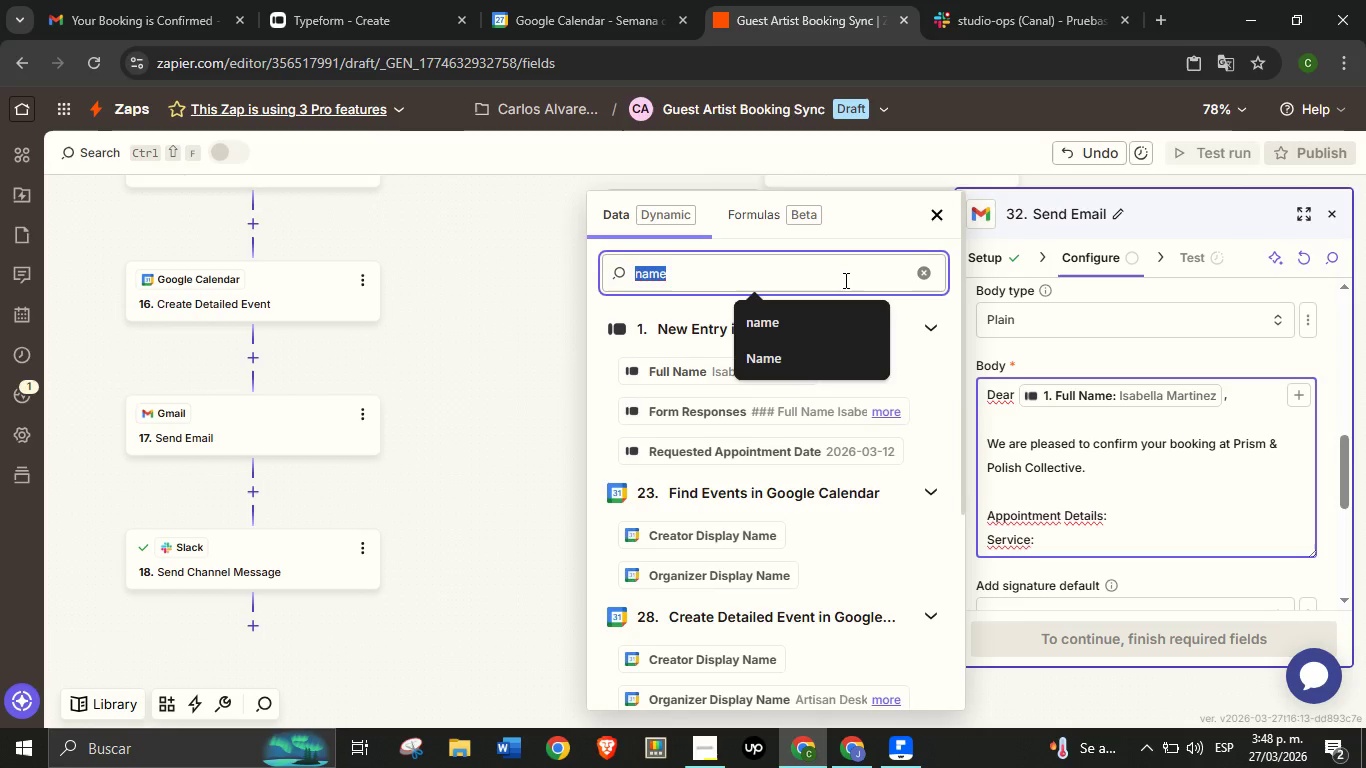 
type(servic)
 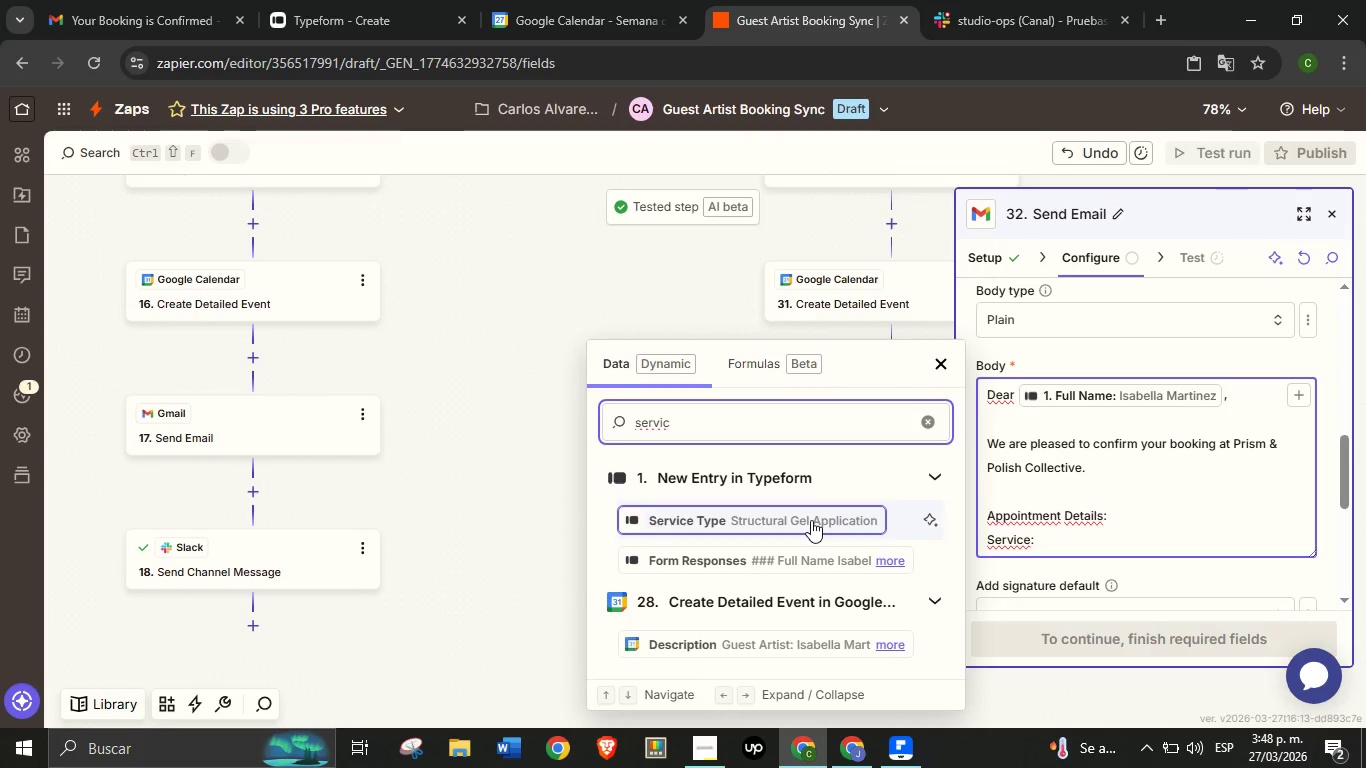 
left_click([811, 520])
 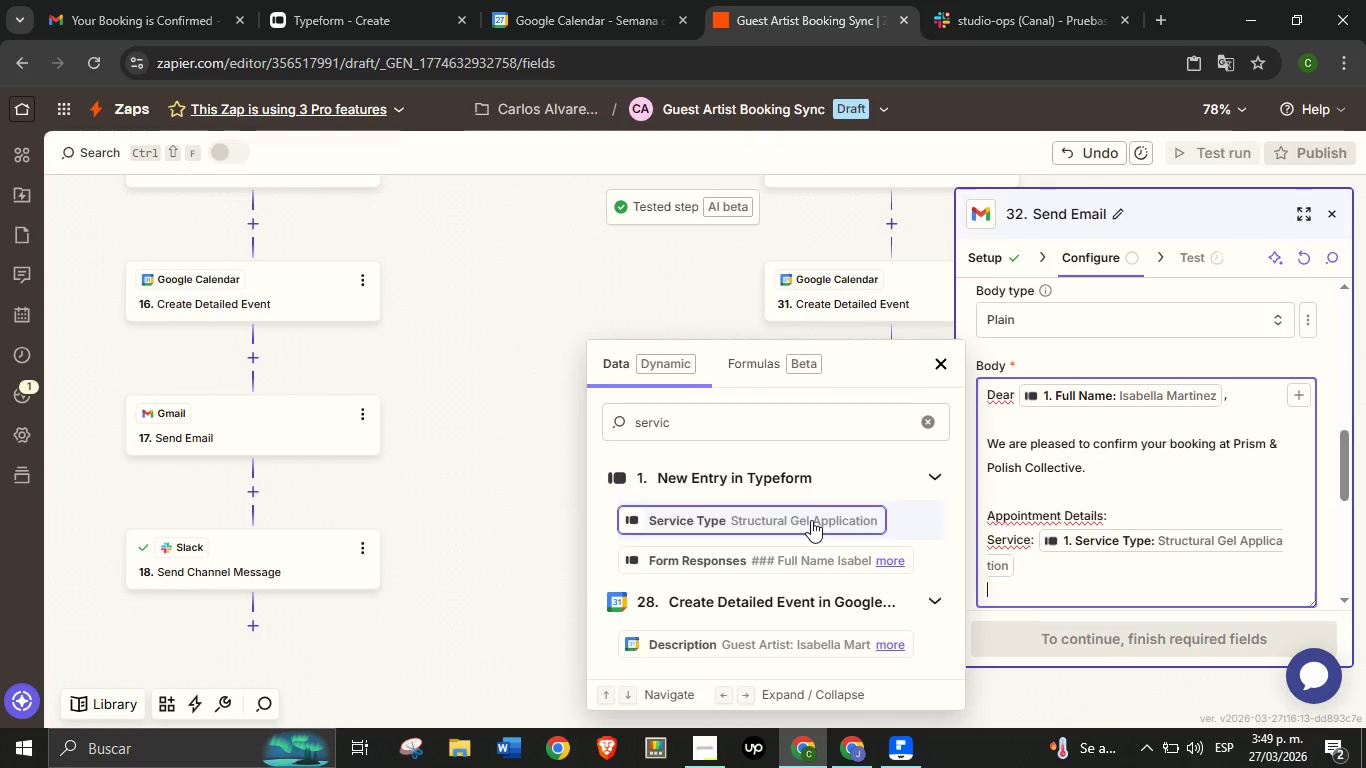 
key(Enter)
 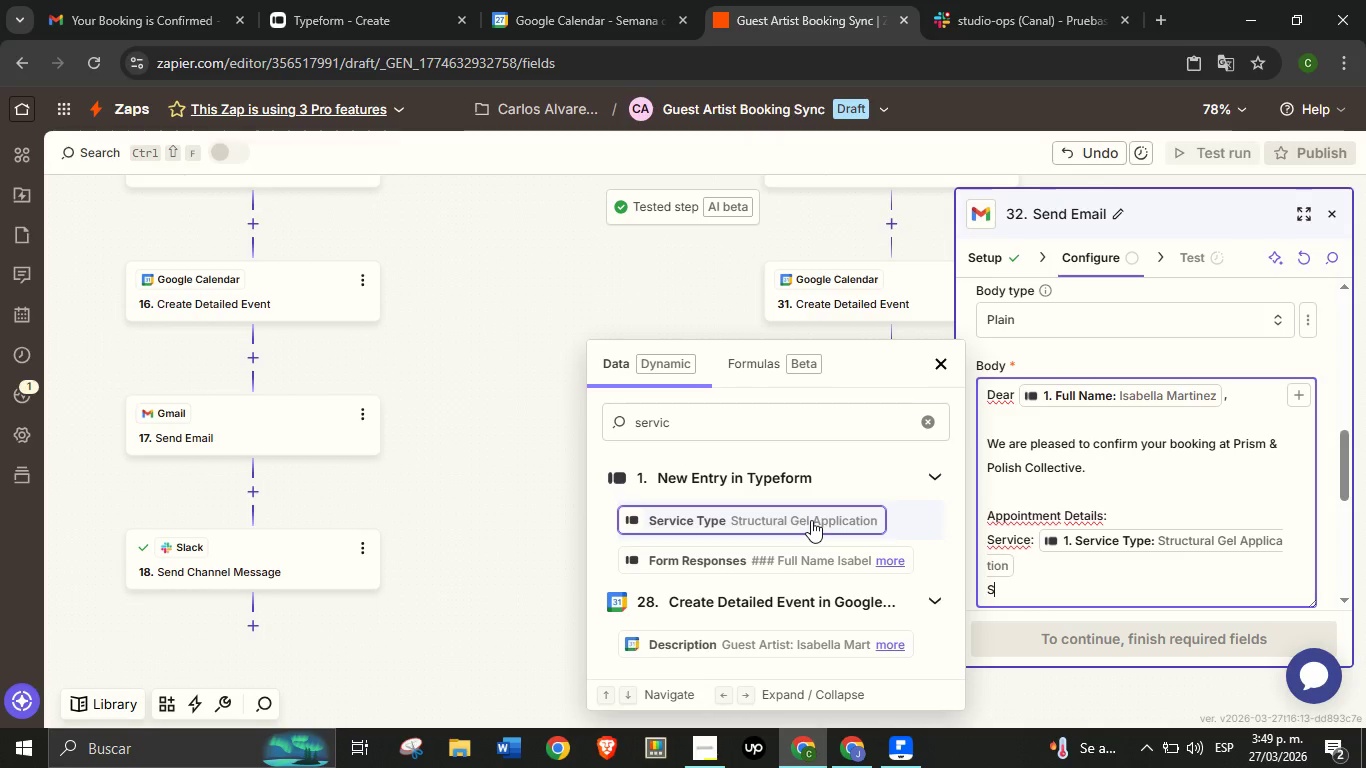 
type(Station> )
 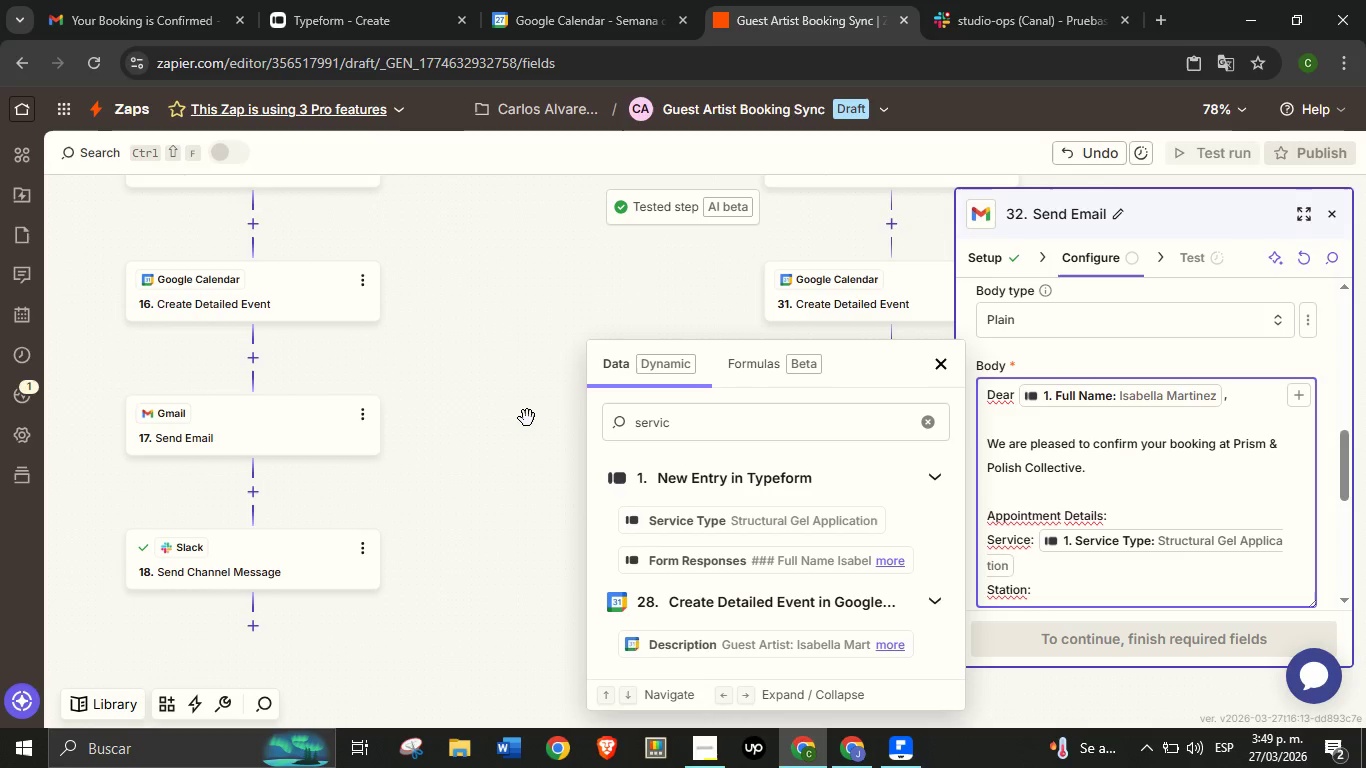 
scroll: coordinate [484, 428], scroll_direction: up, amount: 31.0
 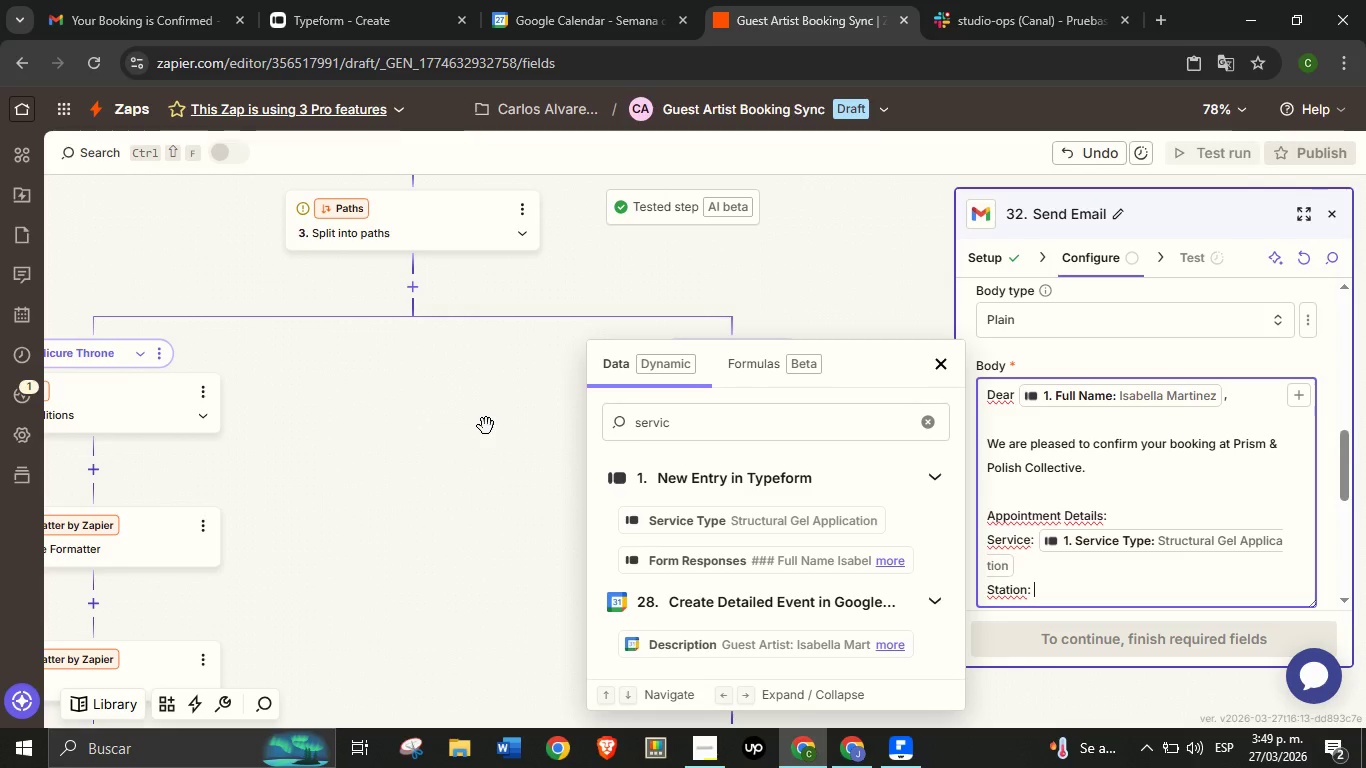 
scroll: coordinate [483, 430], scroll_direction: down, amount: 30.0
 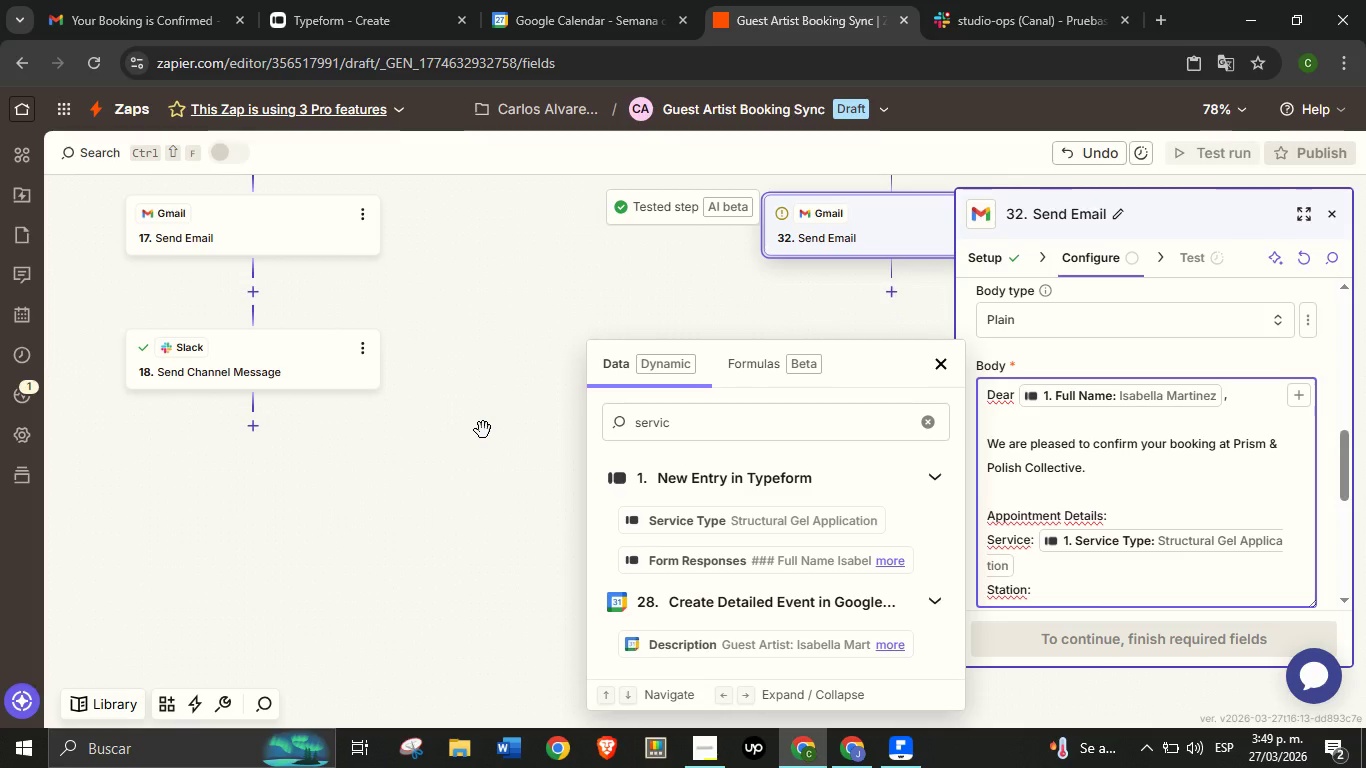 
key(CapsLock)
 